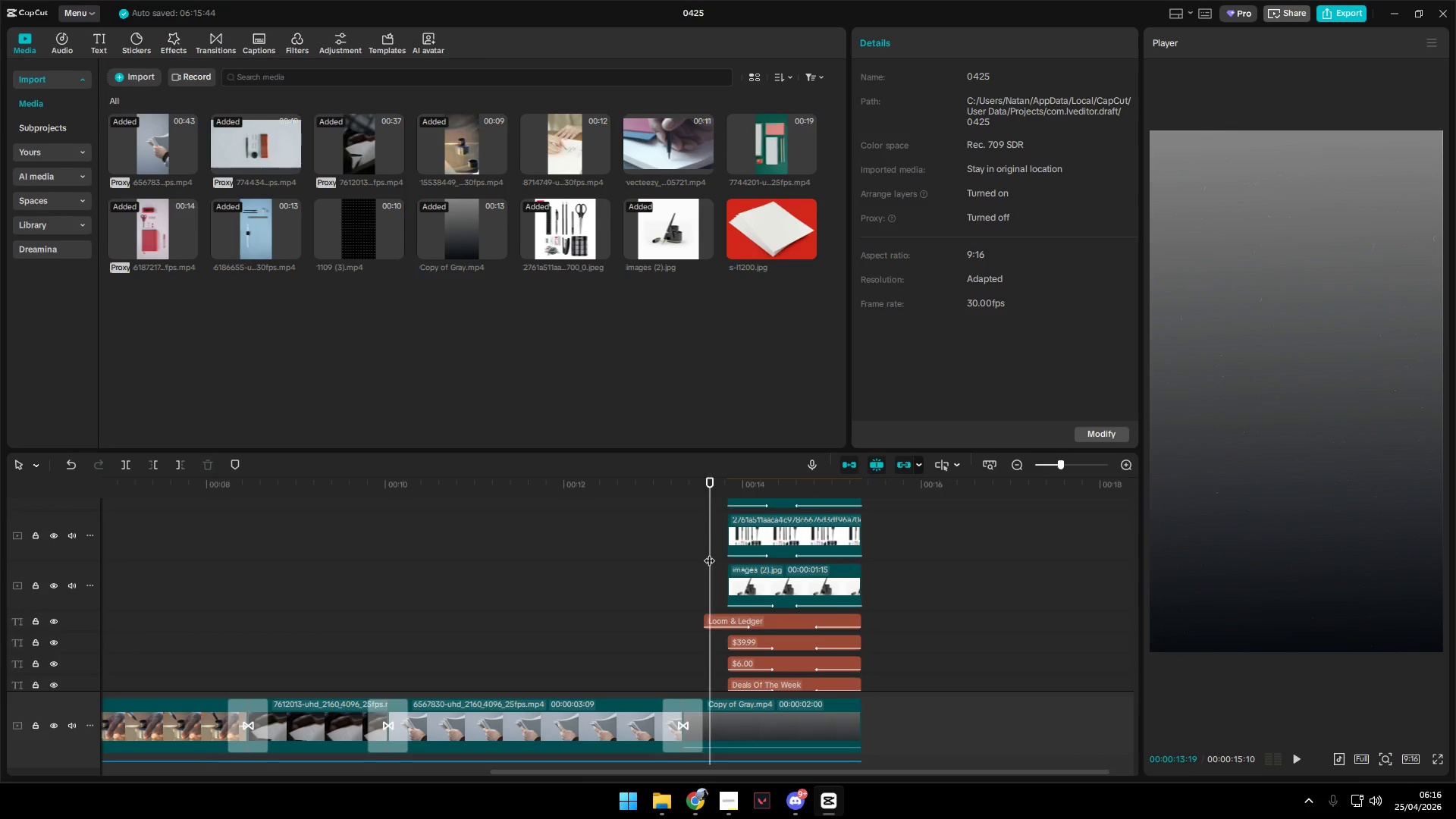 
key(Space)
 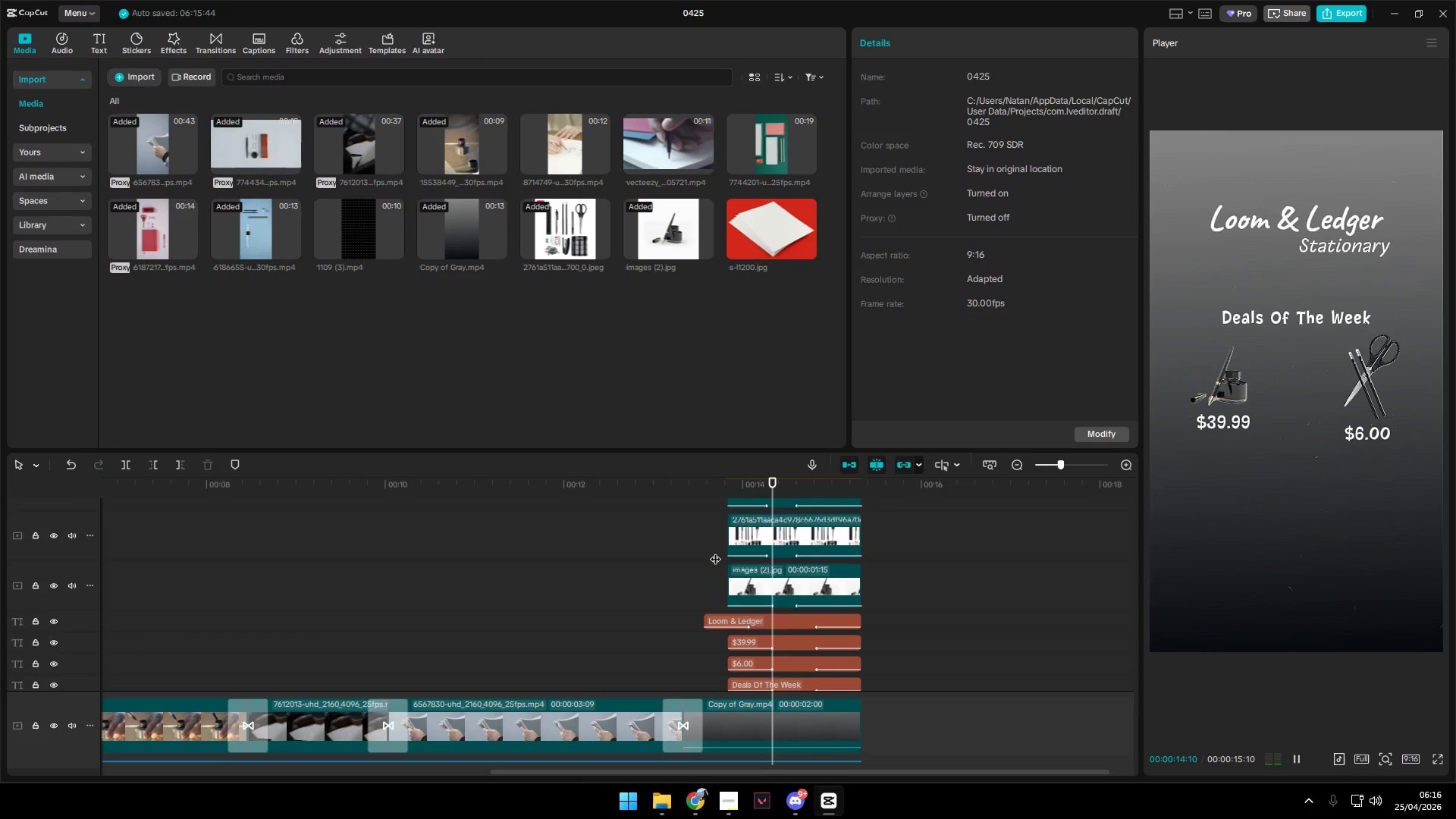 
key(Space)
 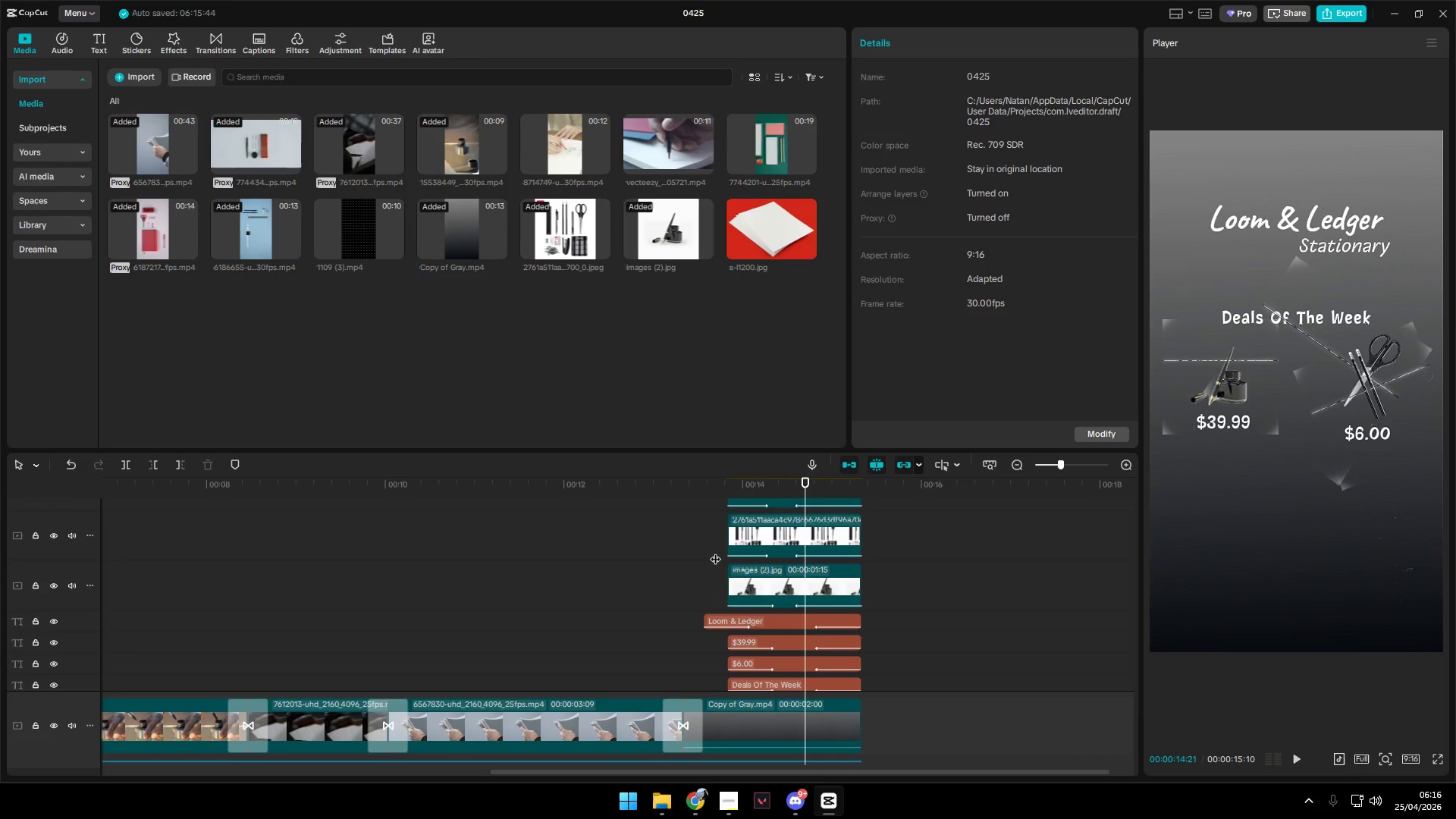 
key(Space)
 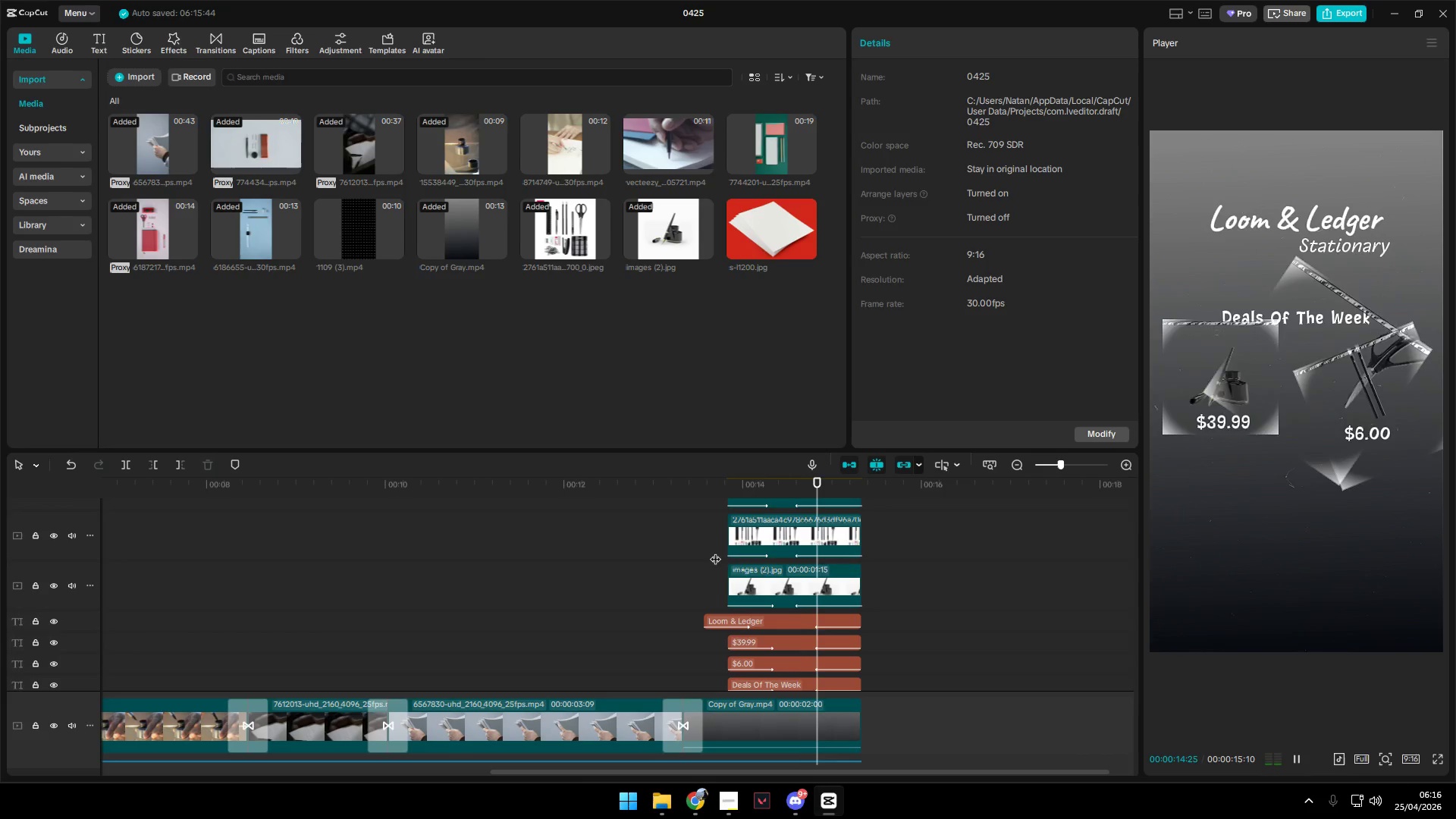 
key(Space)
 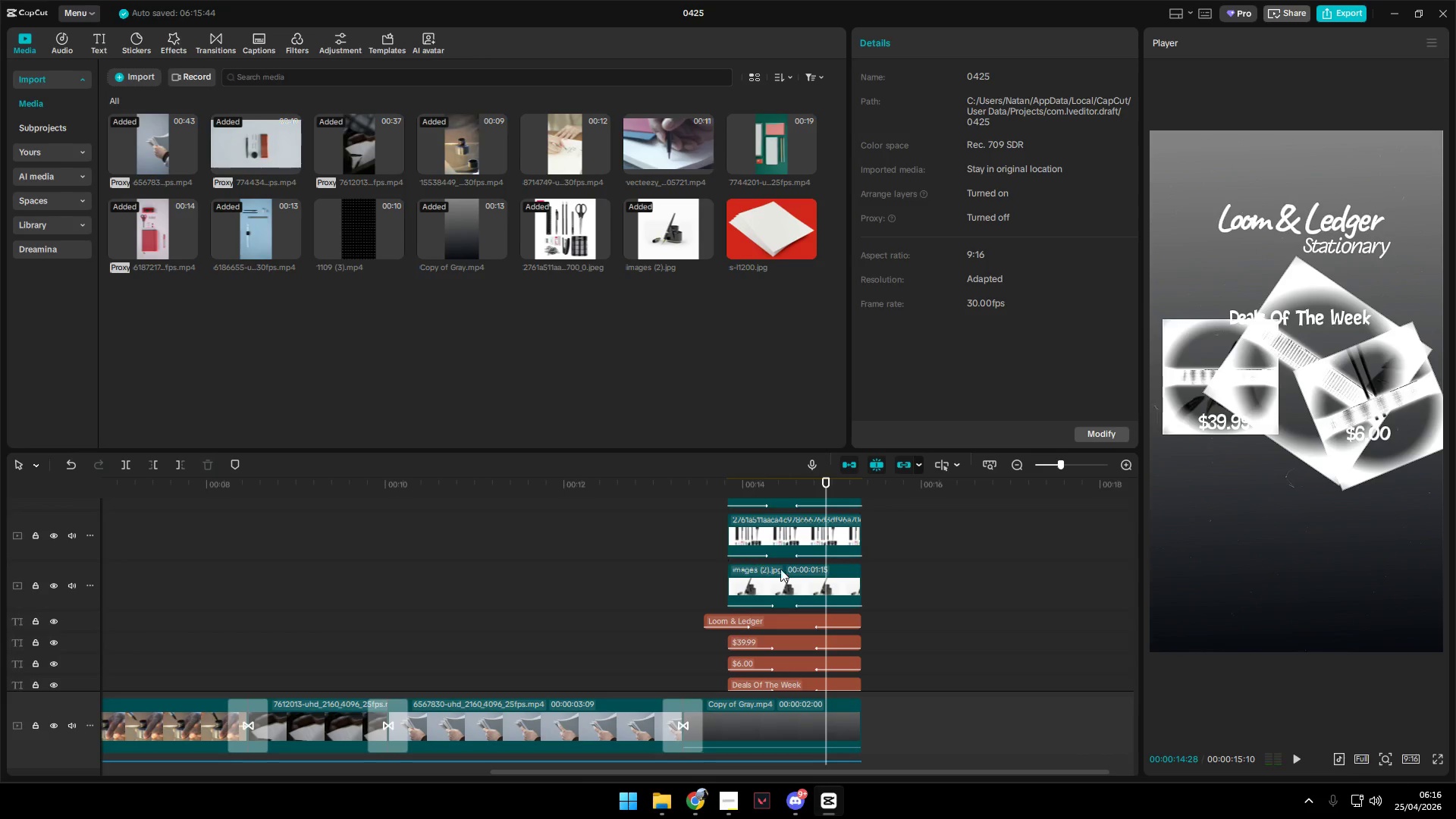 
key(Space)
 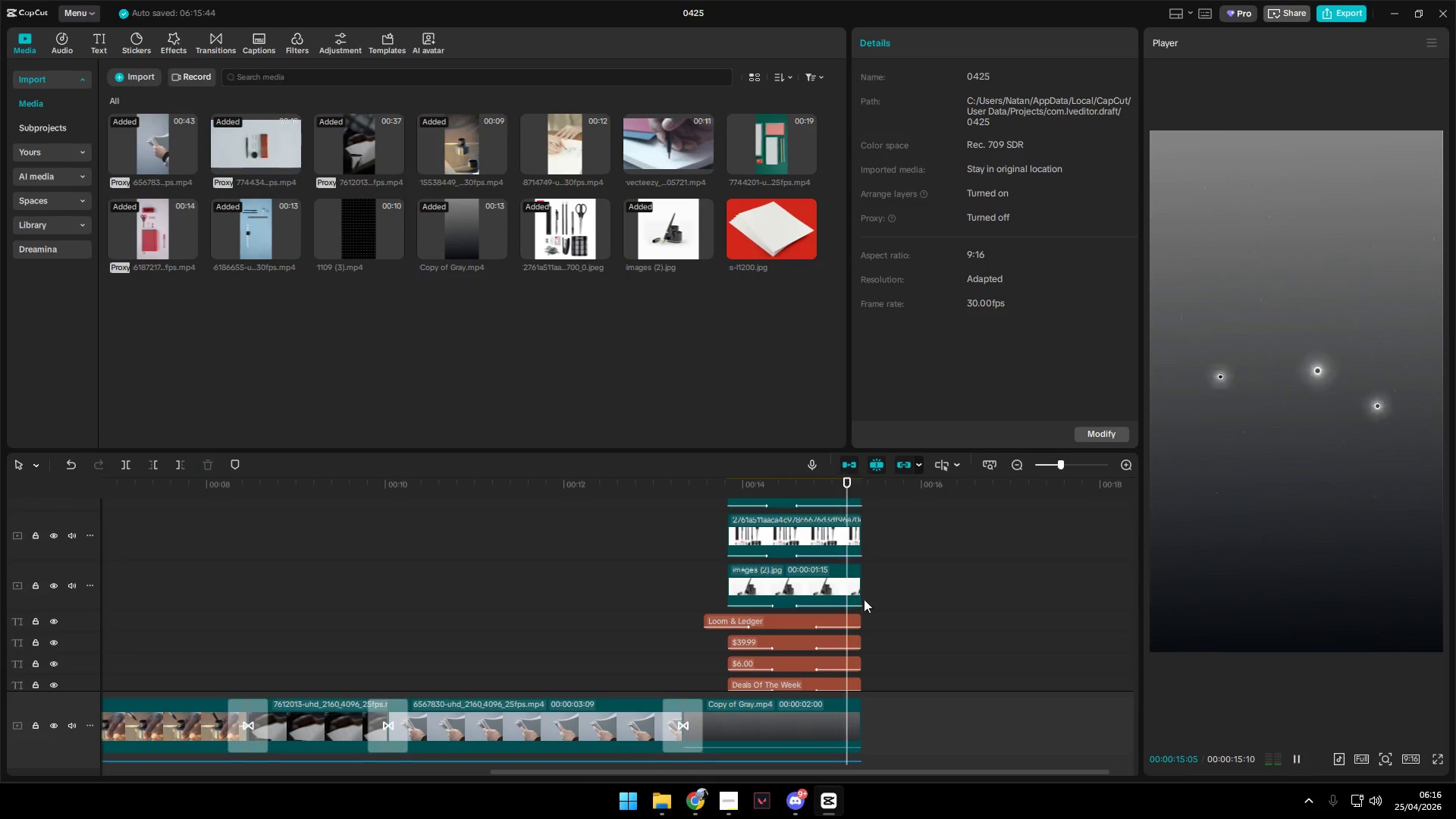 
key(Space)
 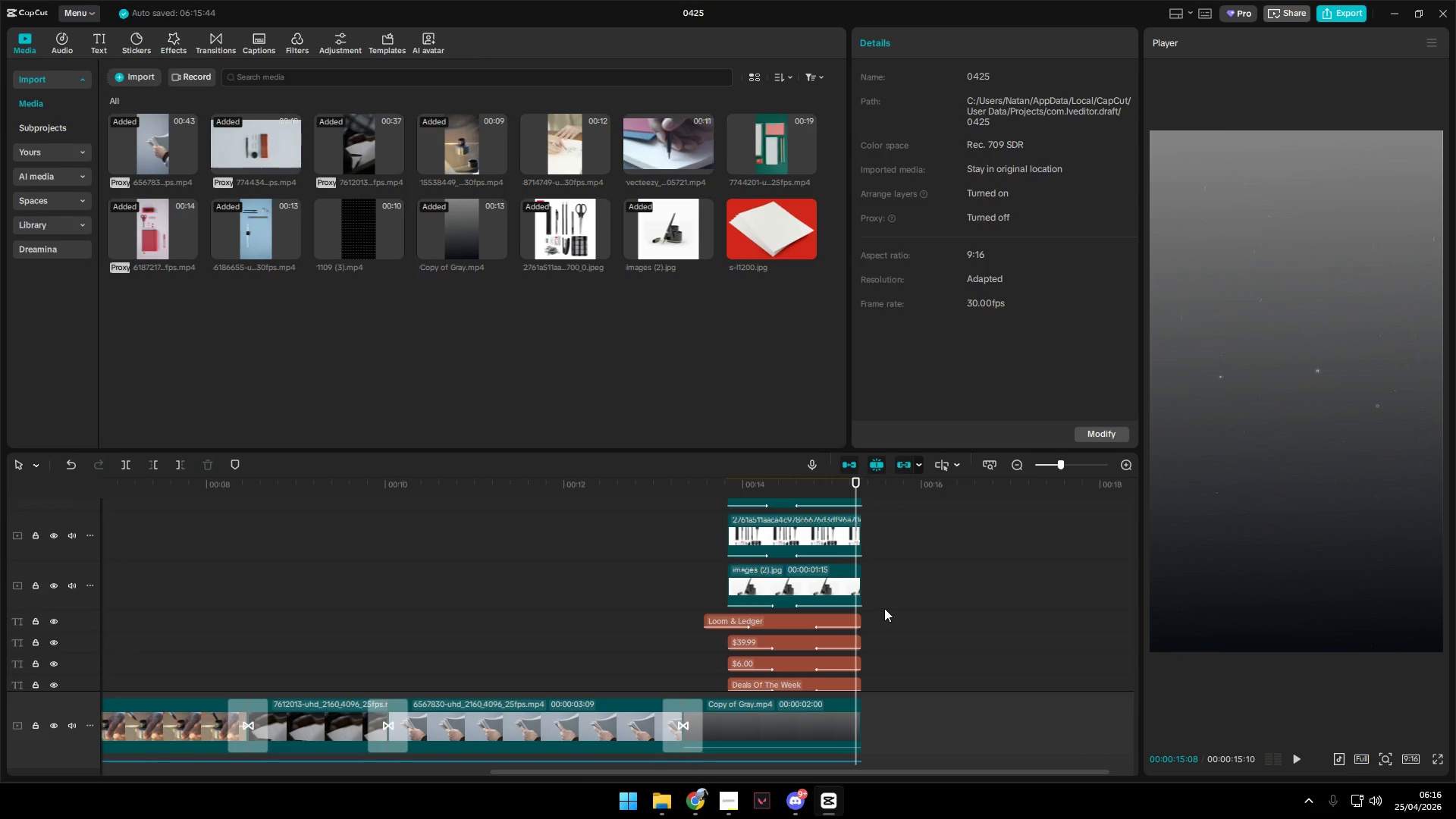 
left_click([832, 522])
 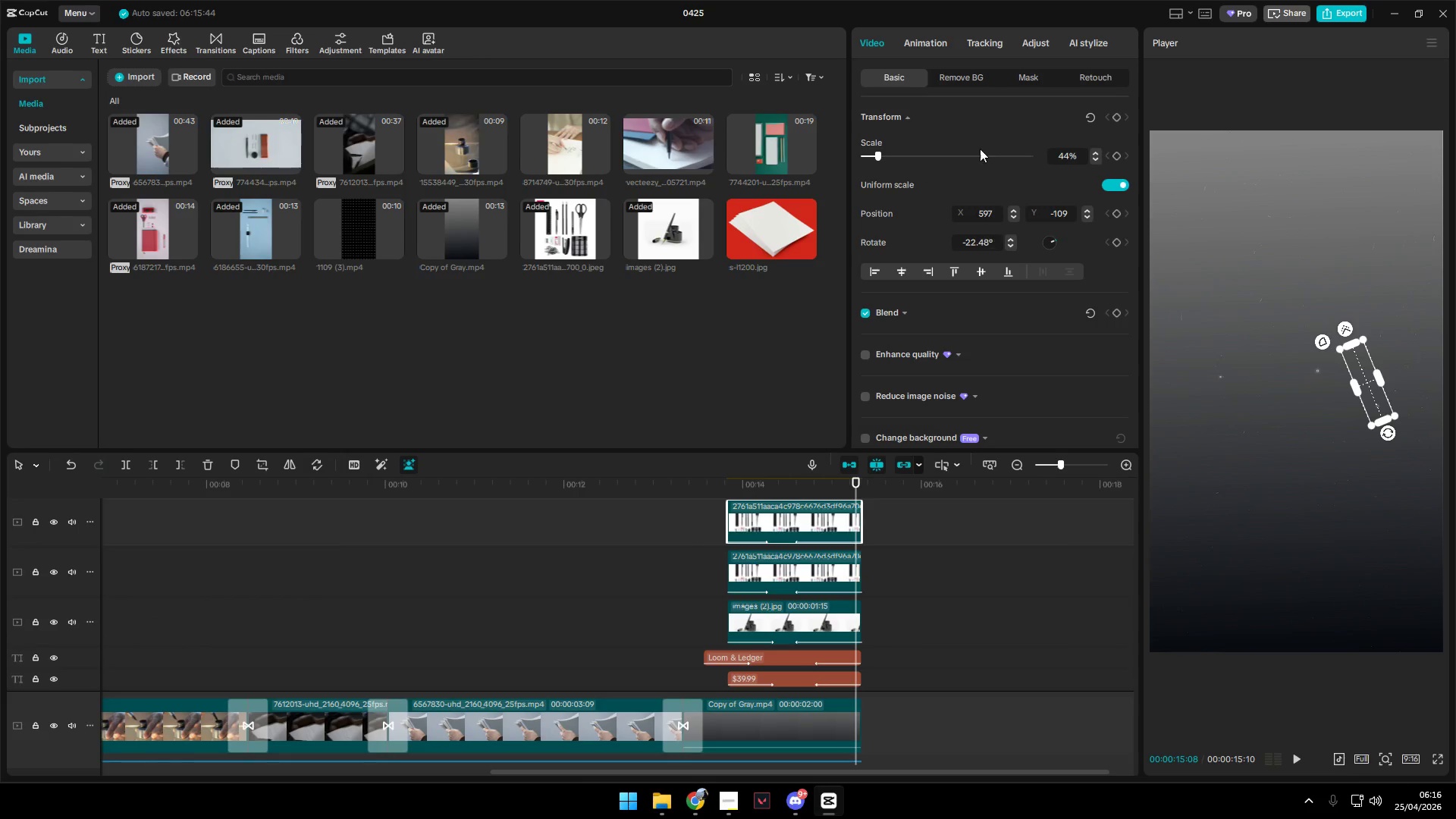 
scroll: coordinate [885, 609], scroll_direction: up, amount: 2.0
 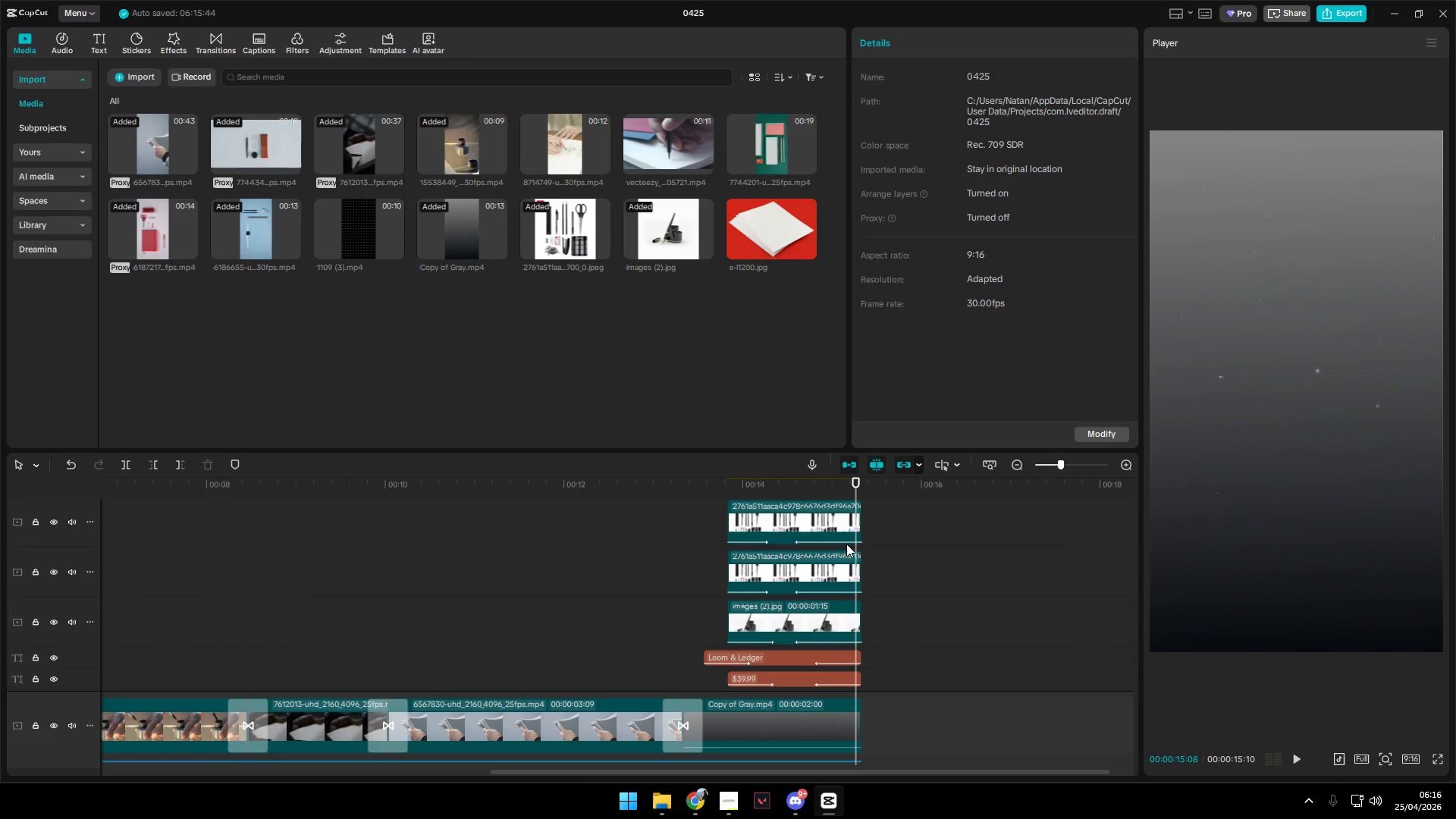 
left_click([921, 48])
 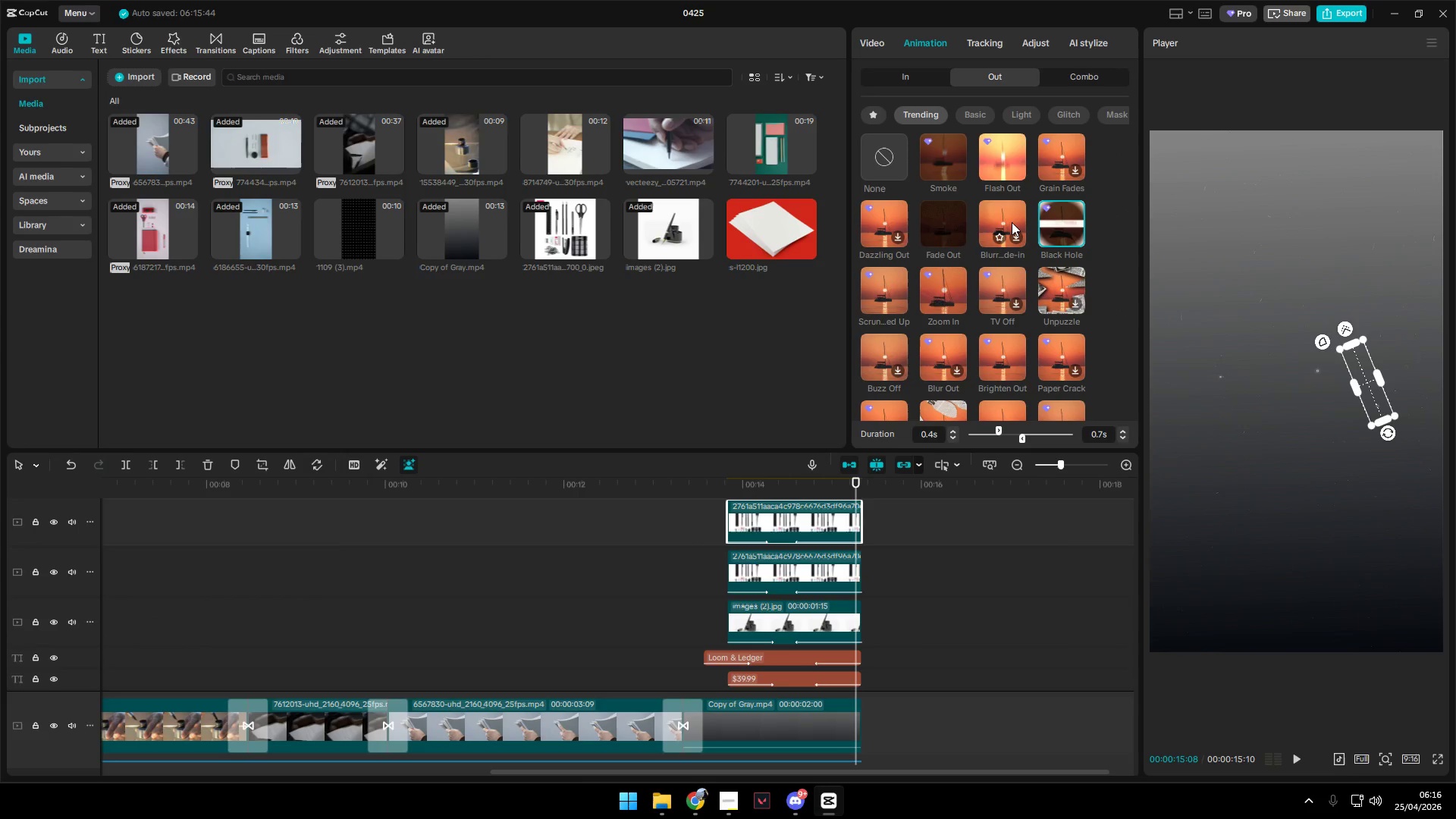 
left_click([1012, 222])
 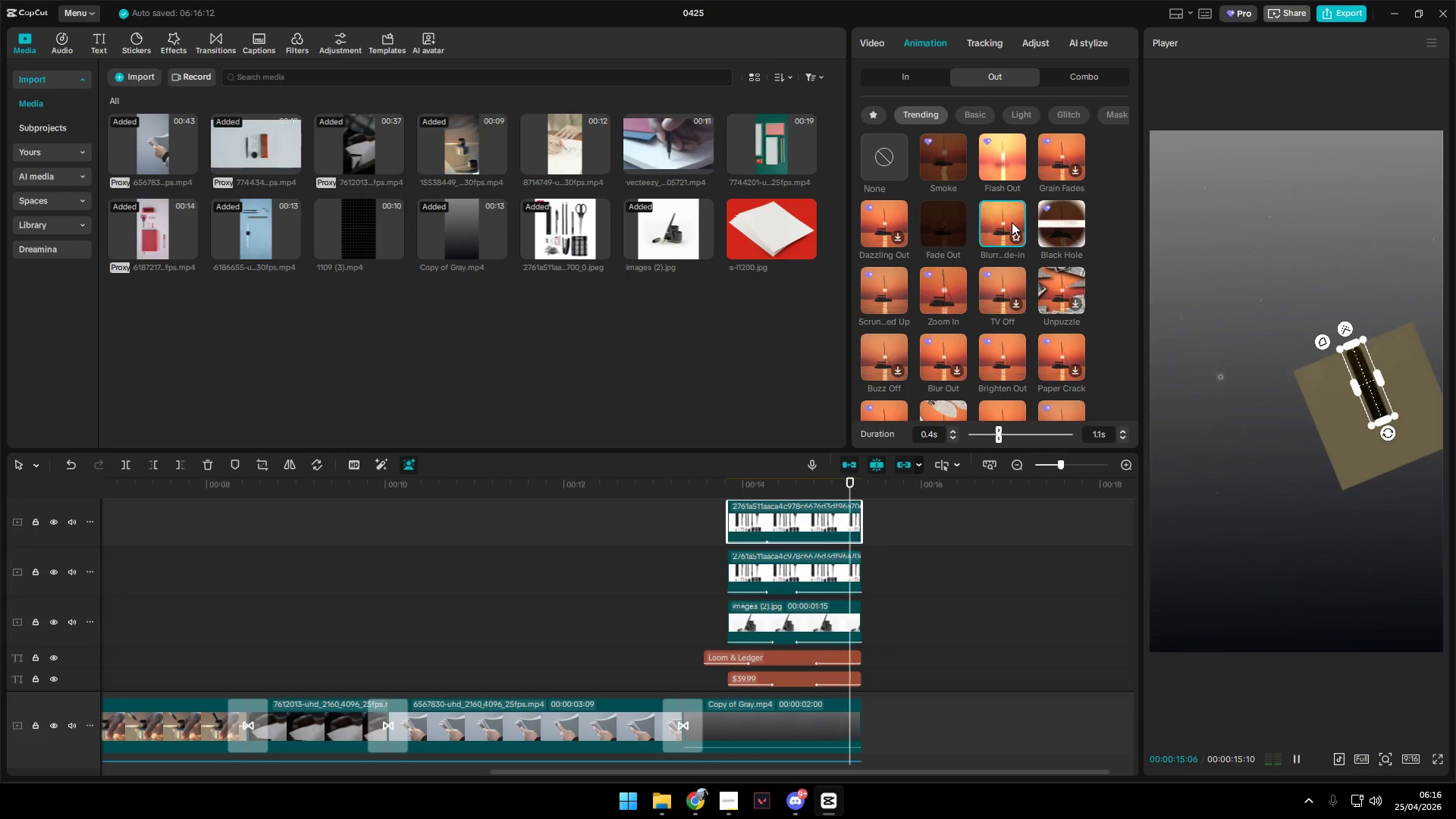 
left_click([944, 166])
 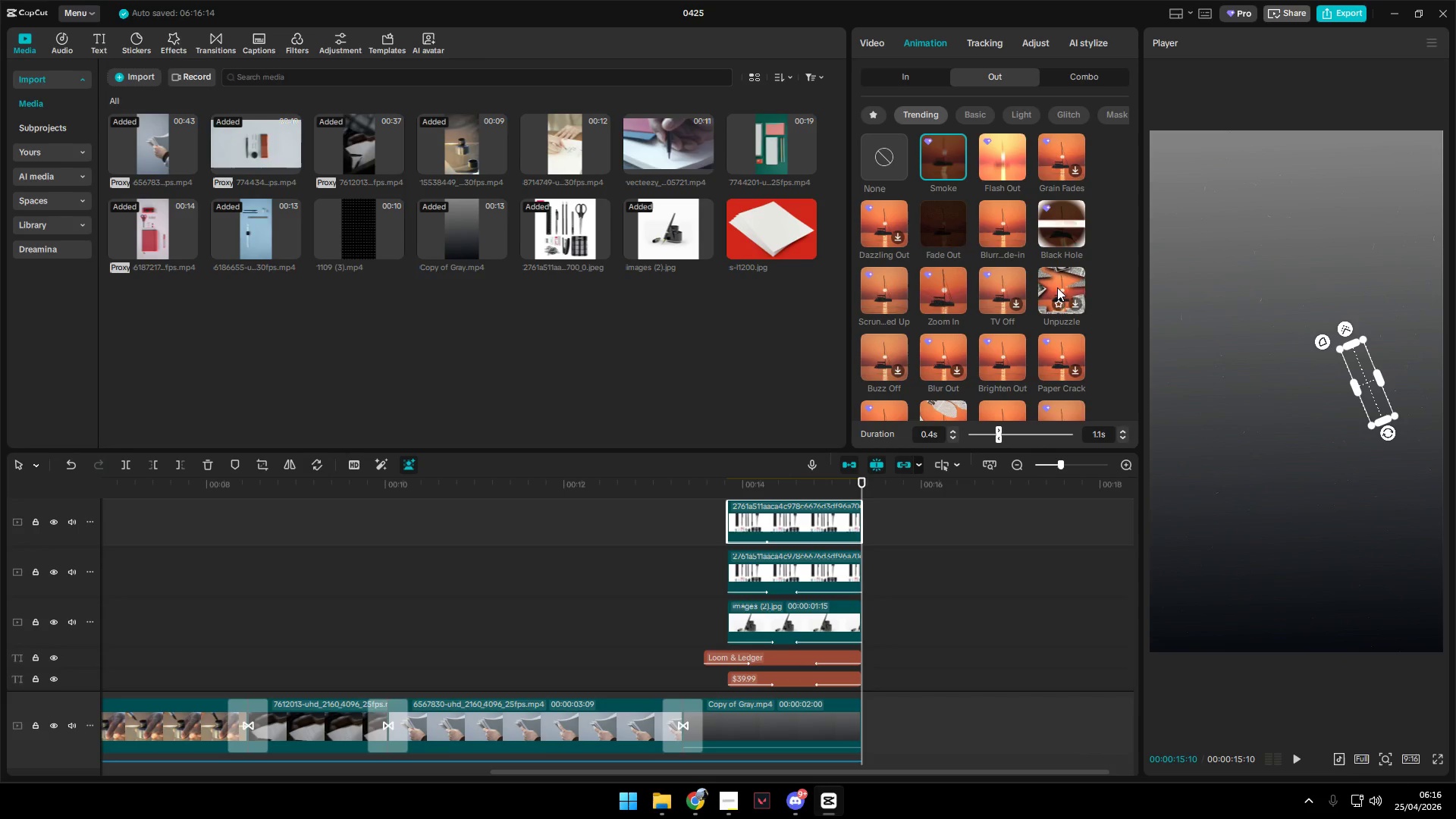 
wait(6.86)
 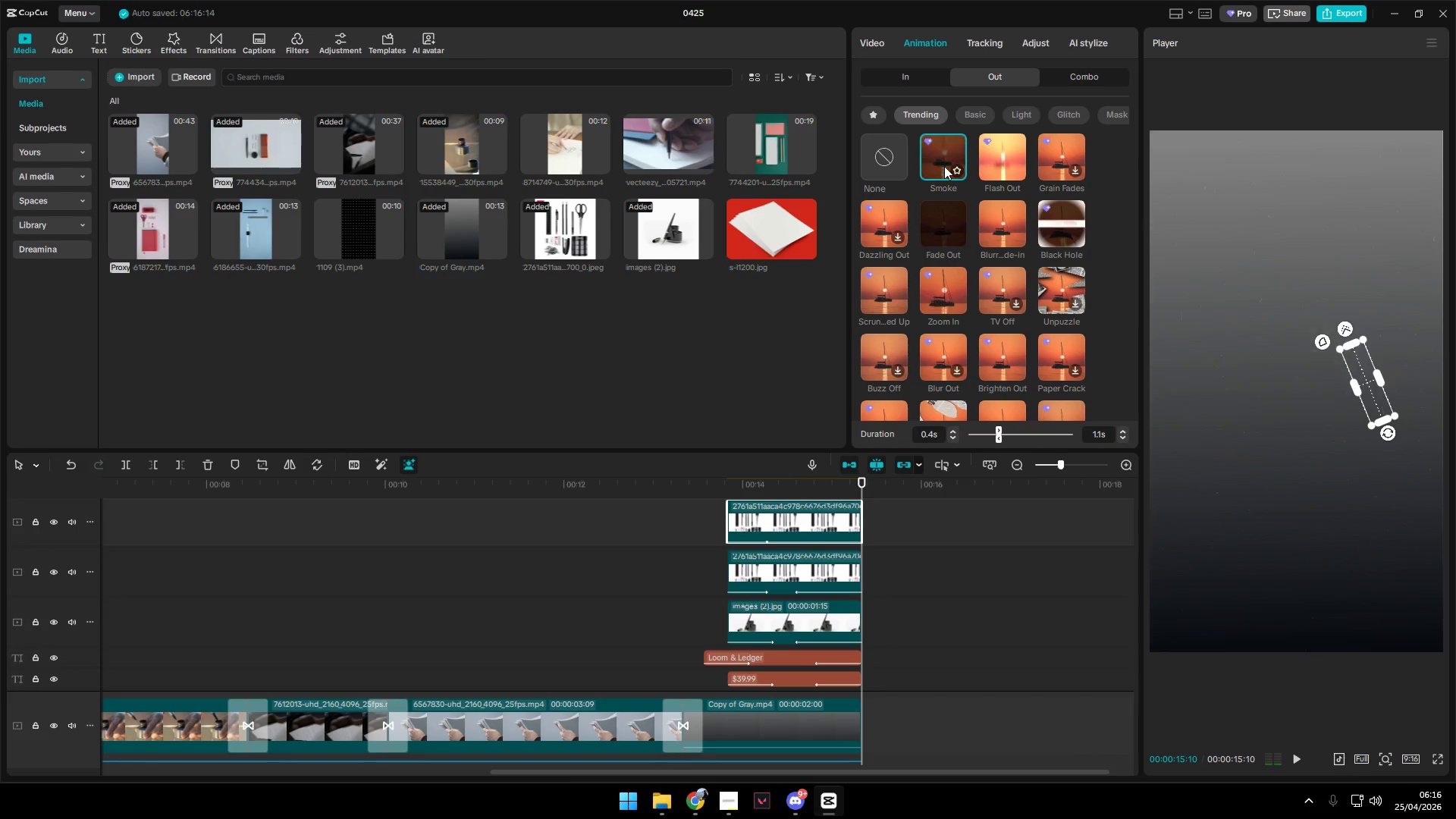 
left_click([836, 572])
 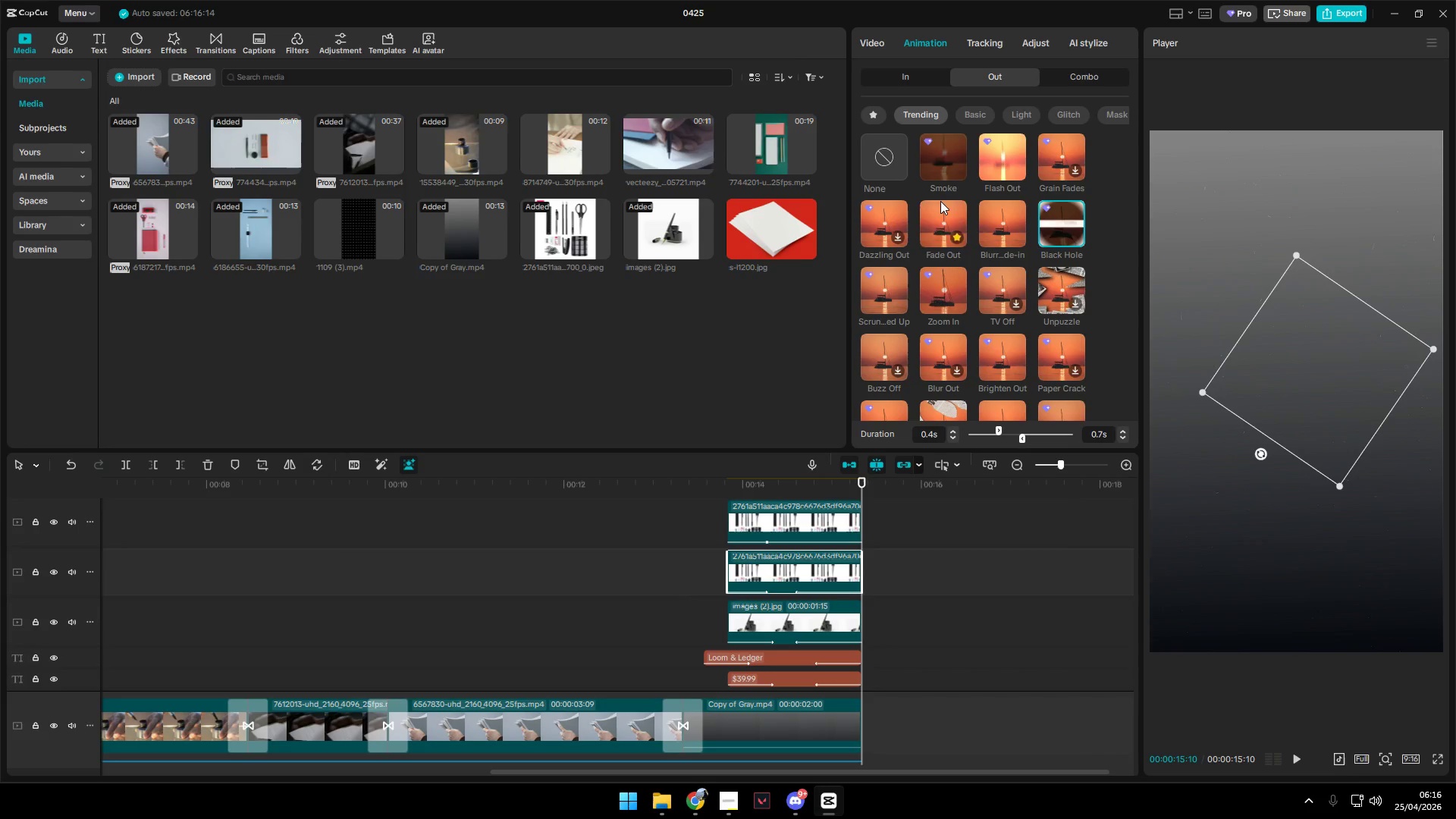 
left_click([946, 158])
 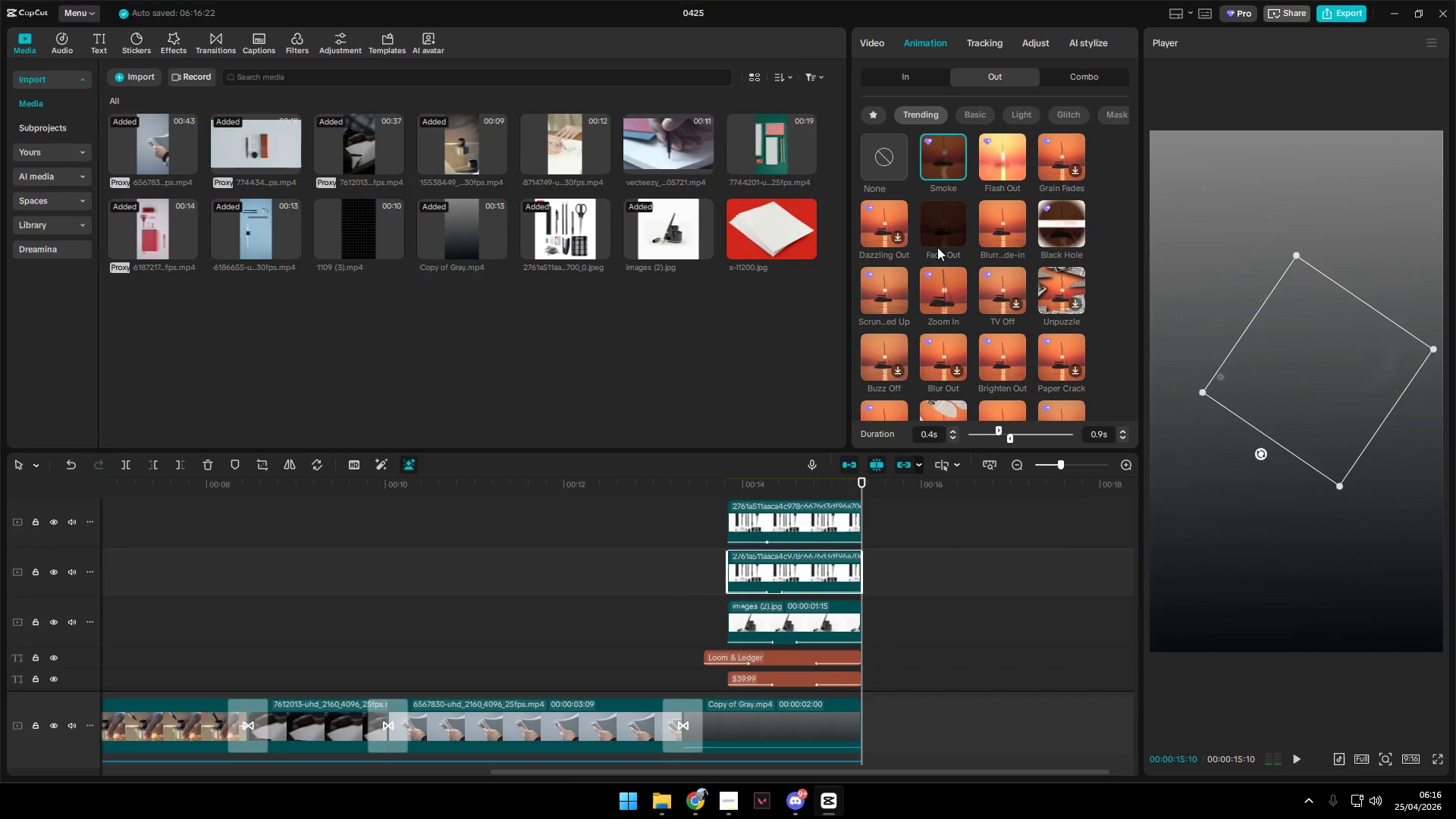 
left_click([948, 228])
 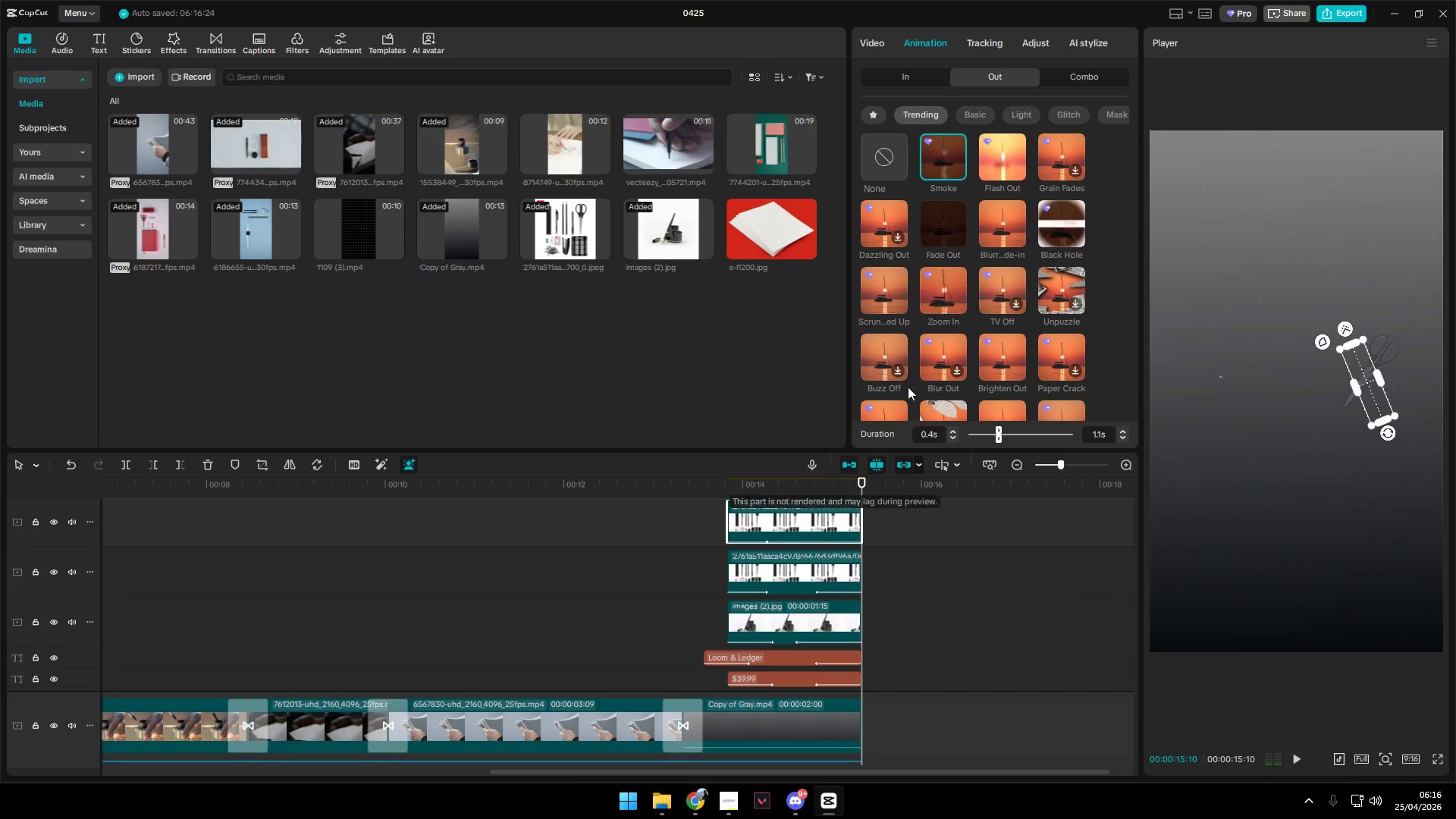 
left_click([949, 220])
 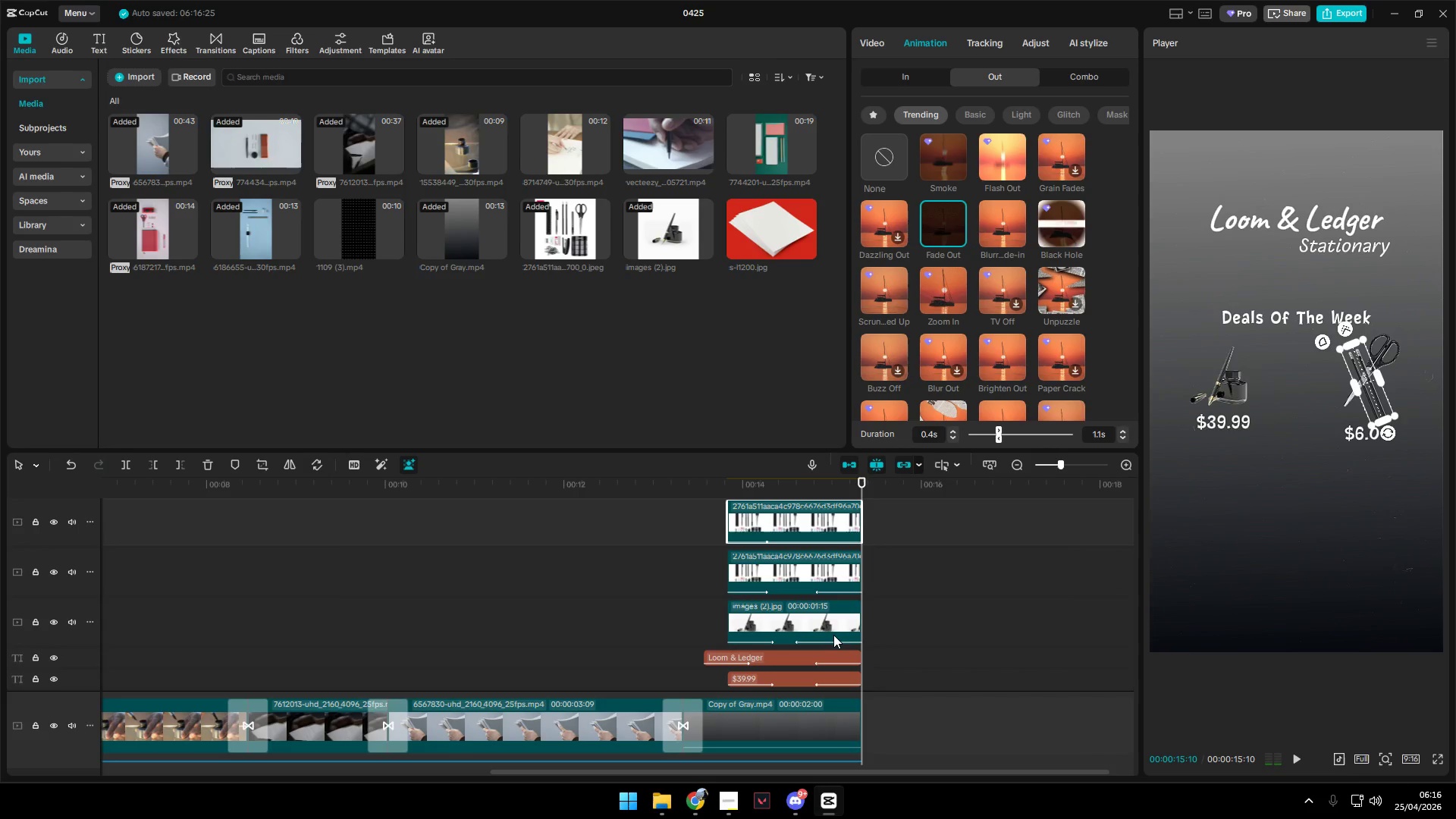 
left_click([826, 620])
 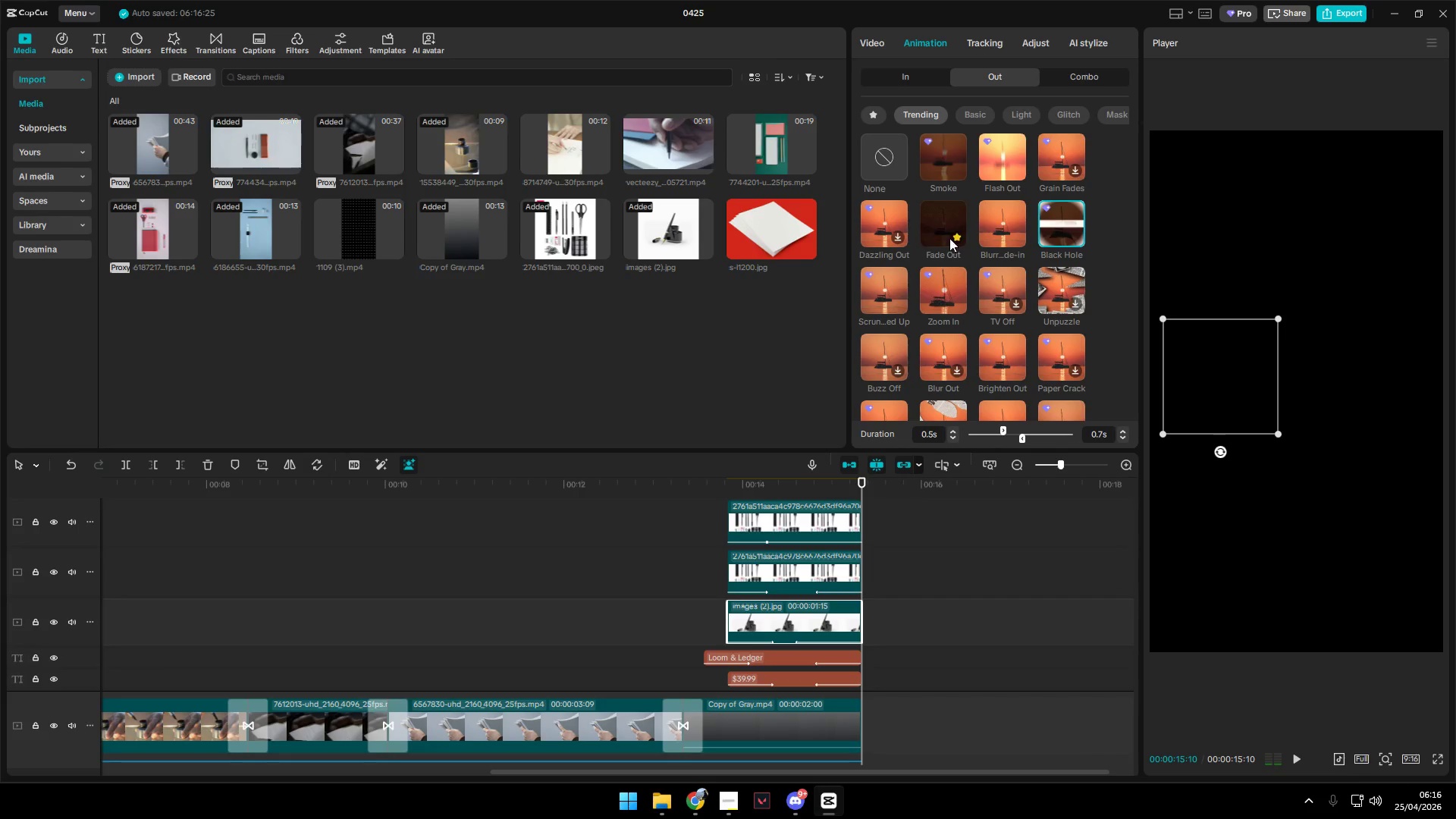 
left_click([947, 224])
 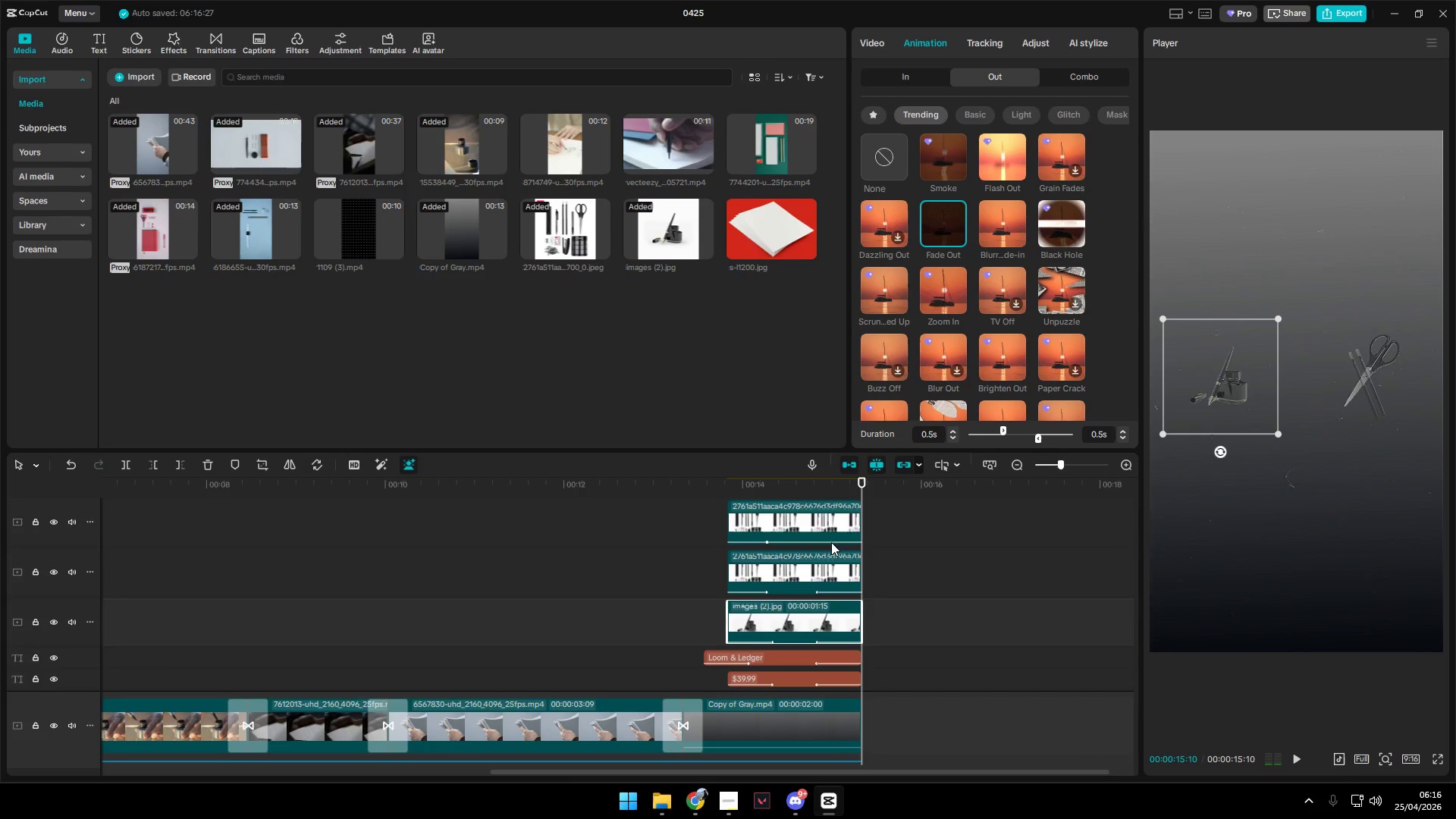 
left_click([826, 520])
 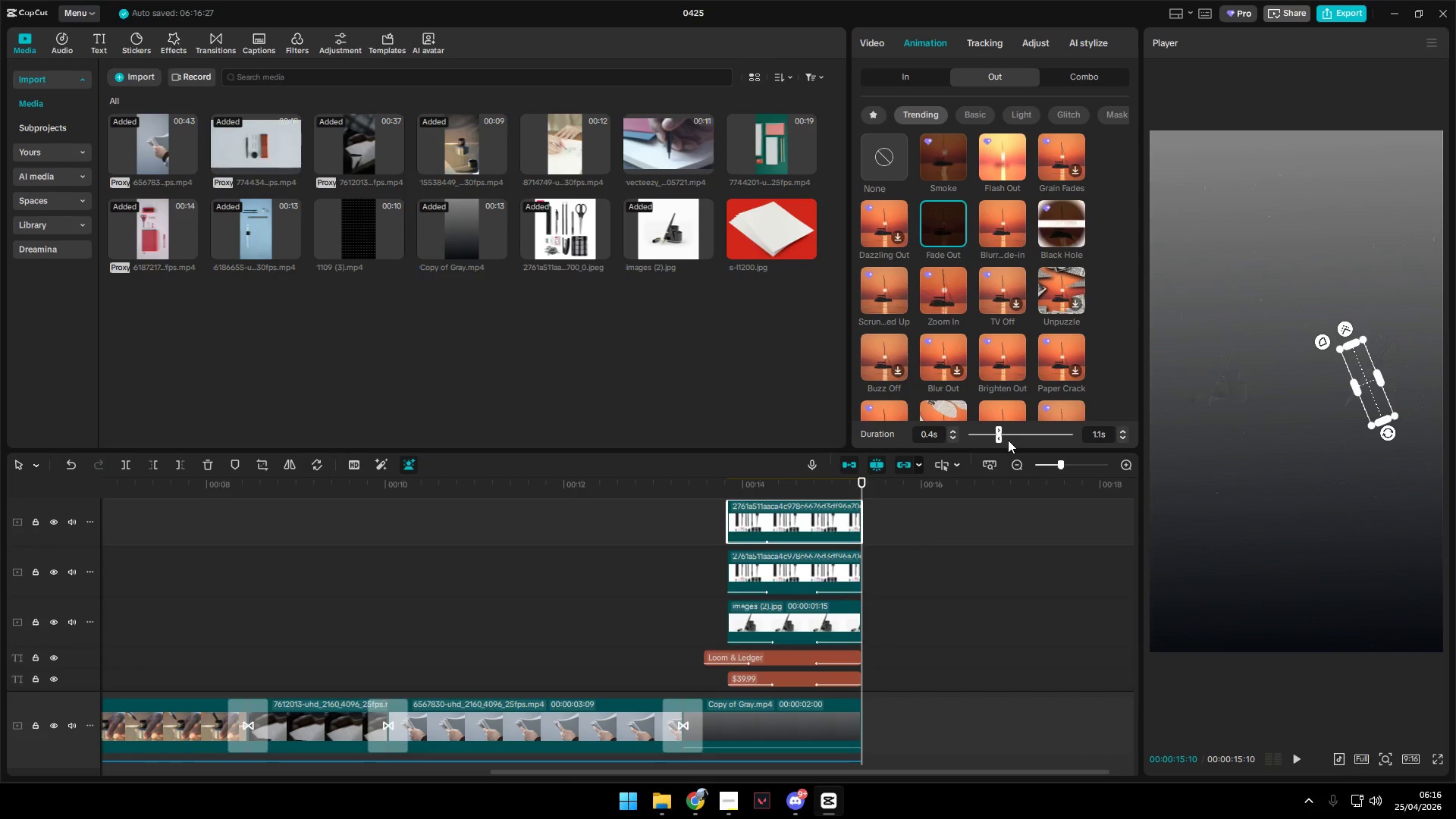 
left_click_drag(start_coordinate=[1001, 441], to_coordinate=[1046, 442])
 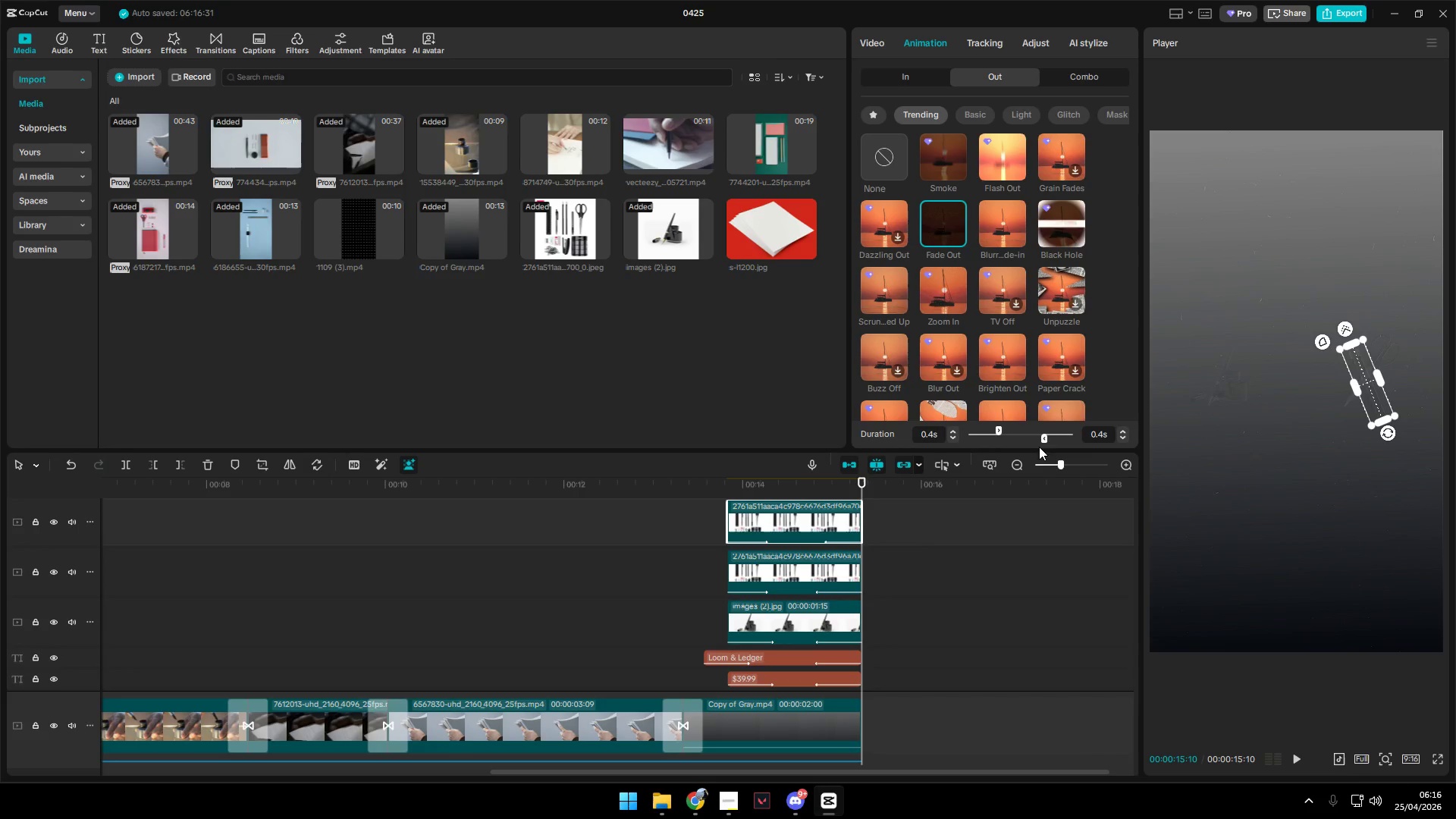 
left_click_drag(start_coordinate=[1041, 439], to_coordinate=[1035, 439])
 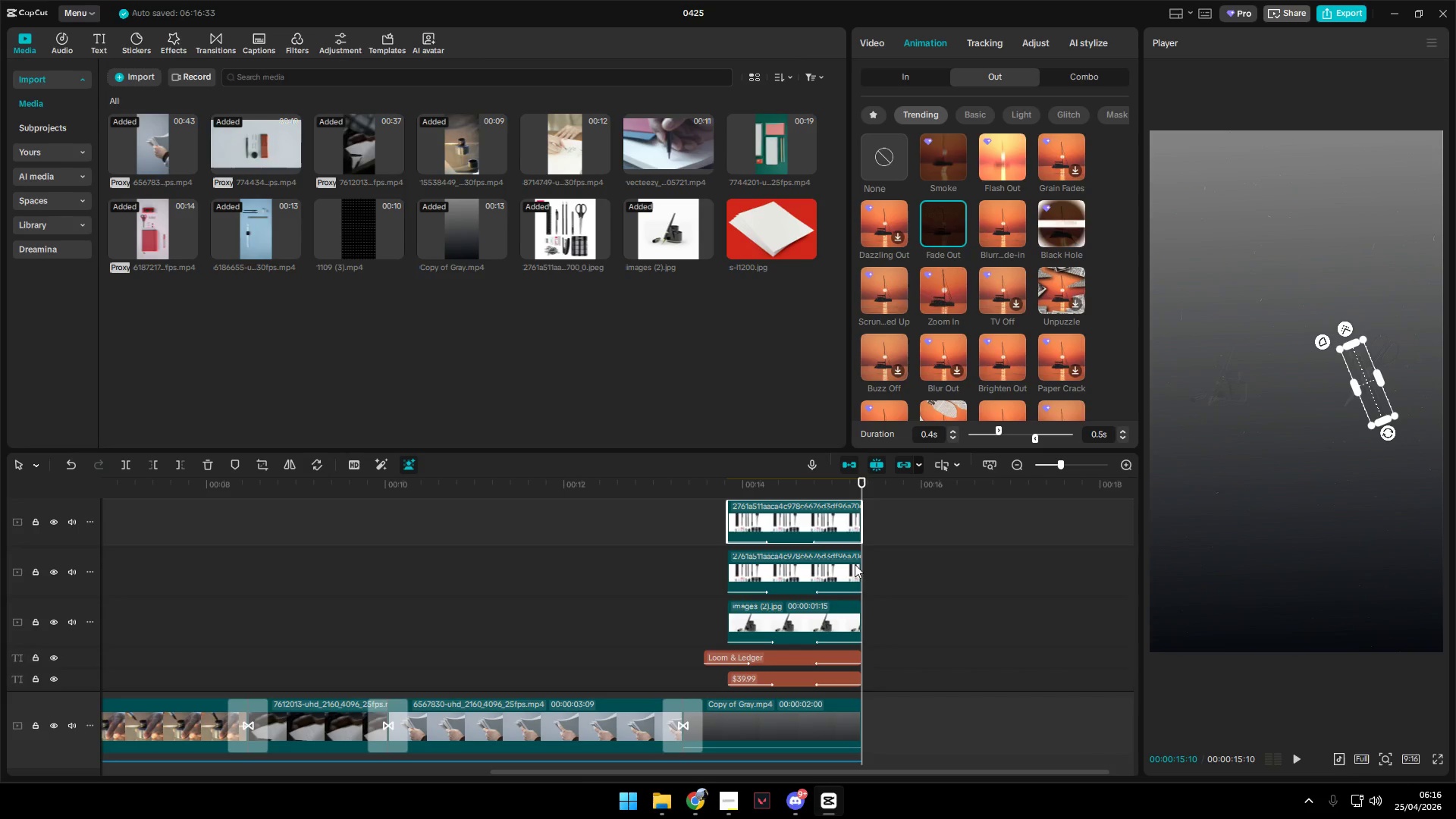 
double_click([851, 623])
 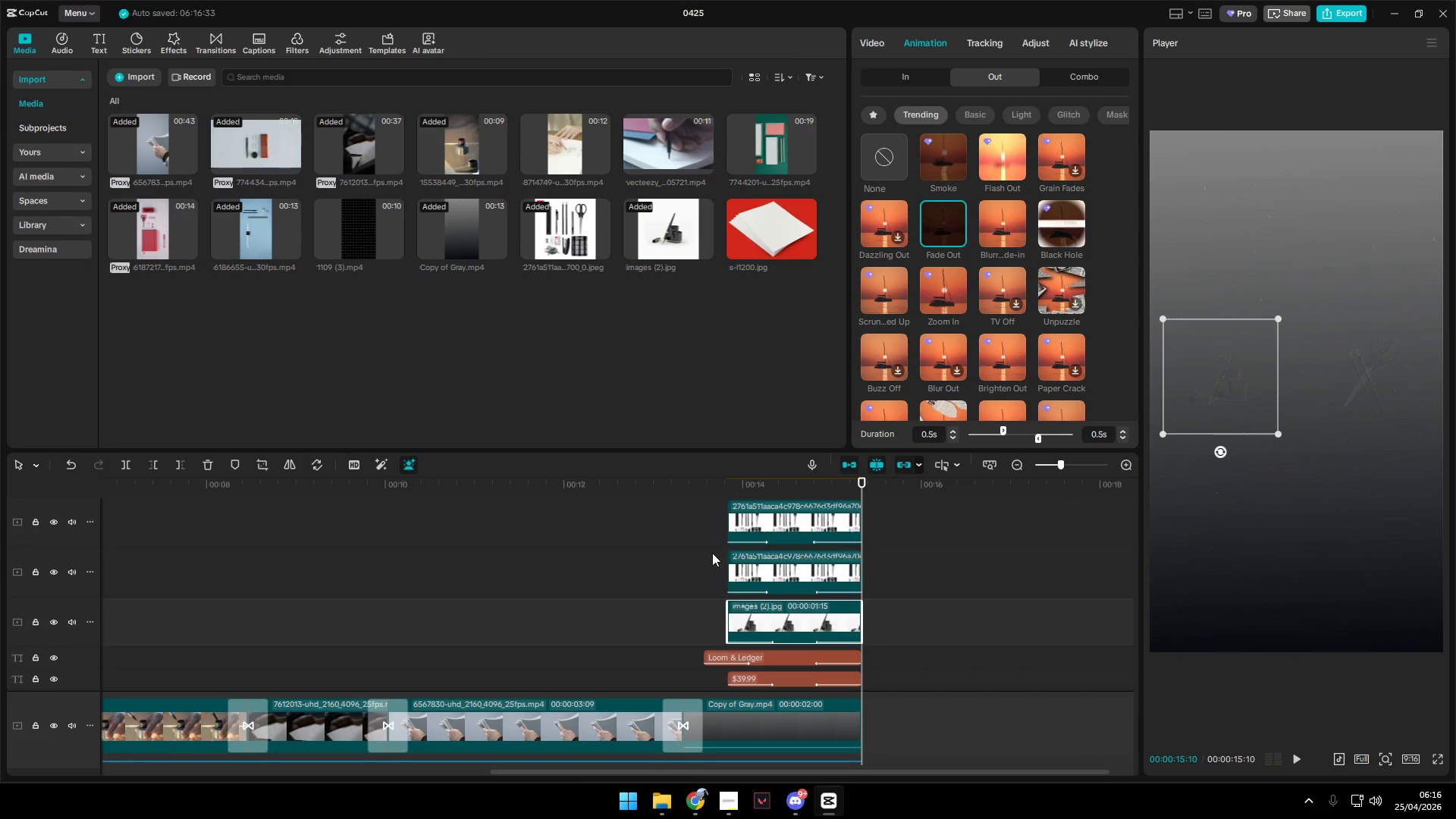 
left_click([698, 551])
 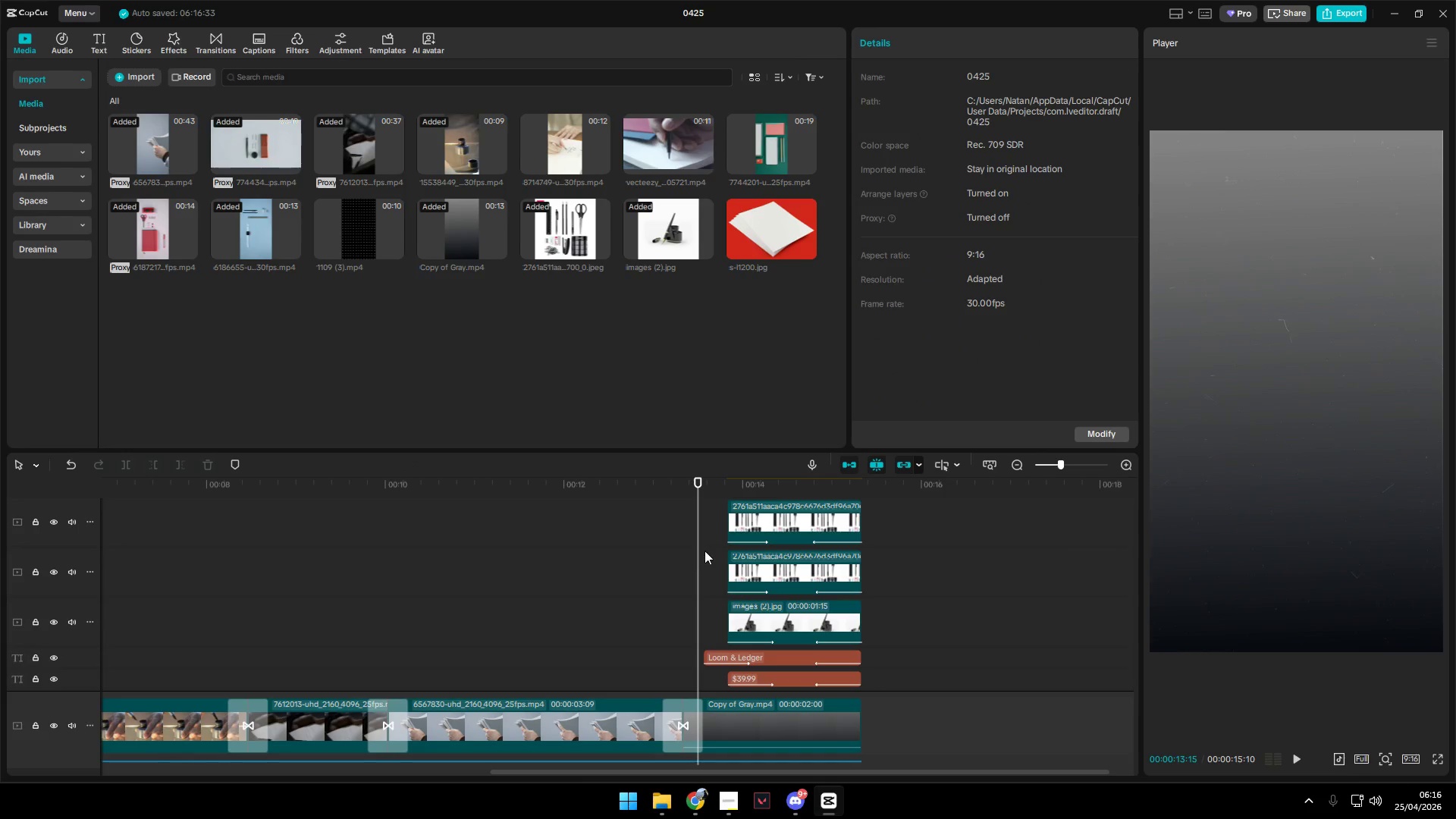 
key(Space)
 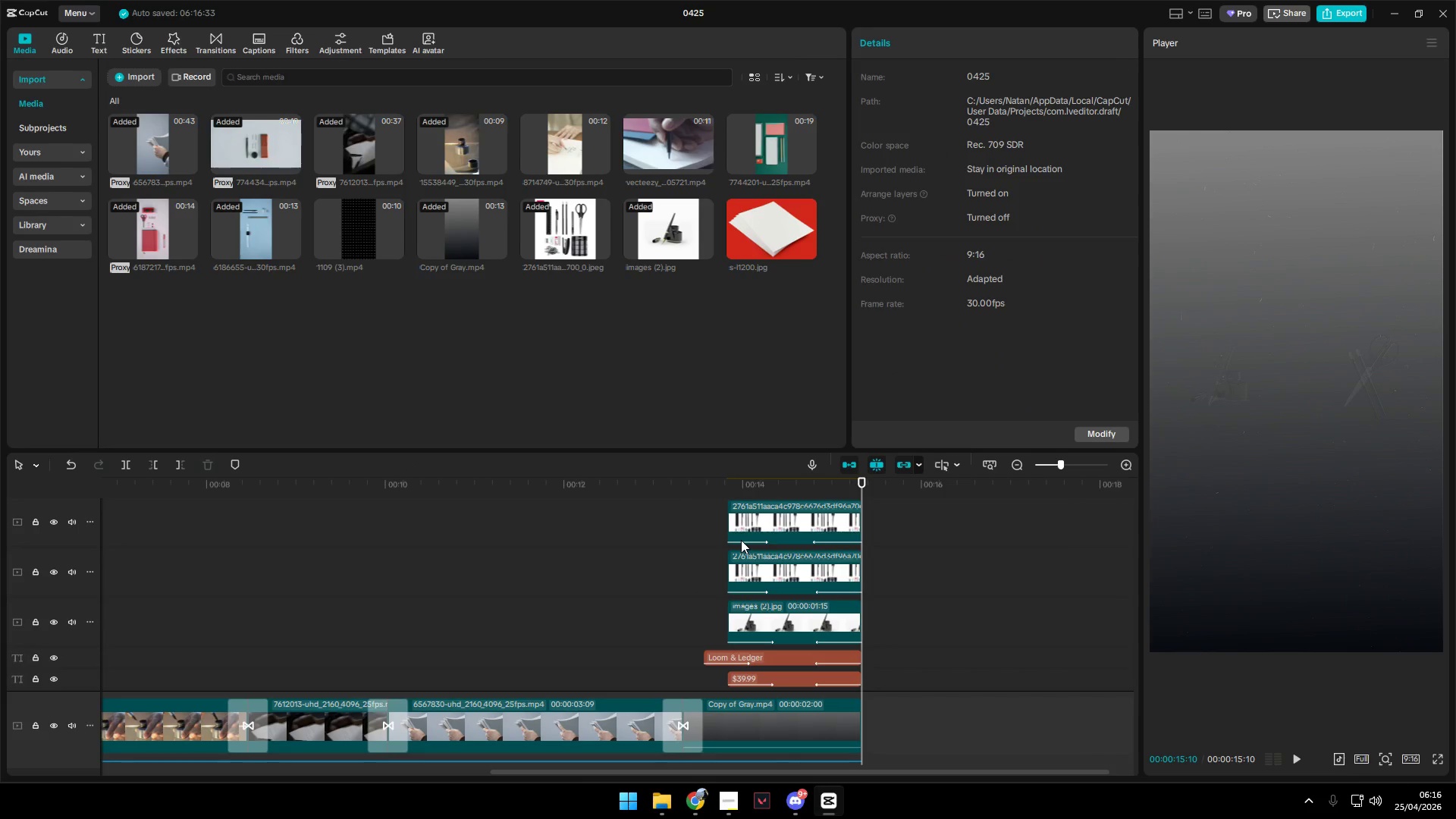 
left_click([683, 555])
 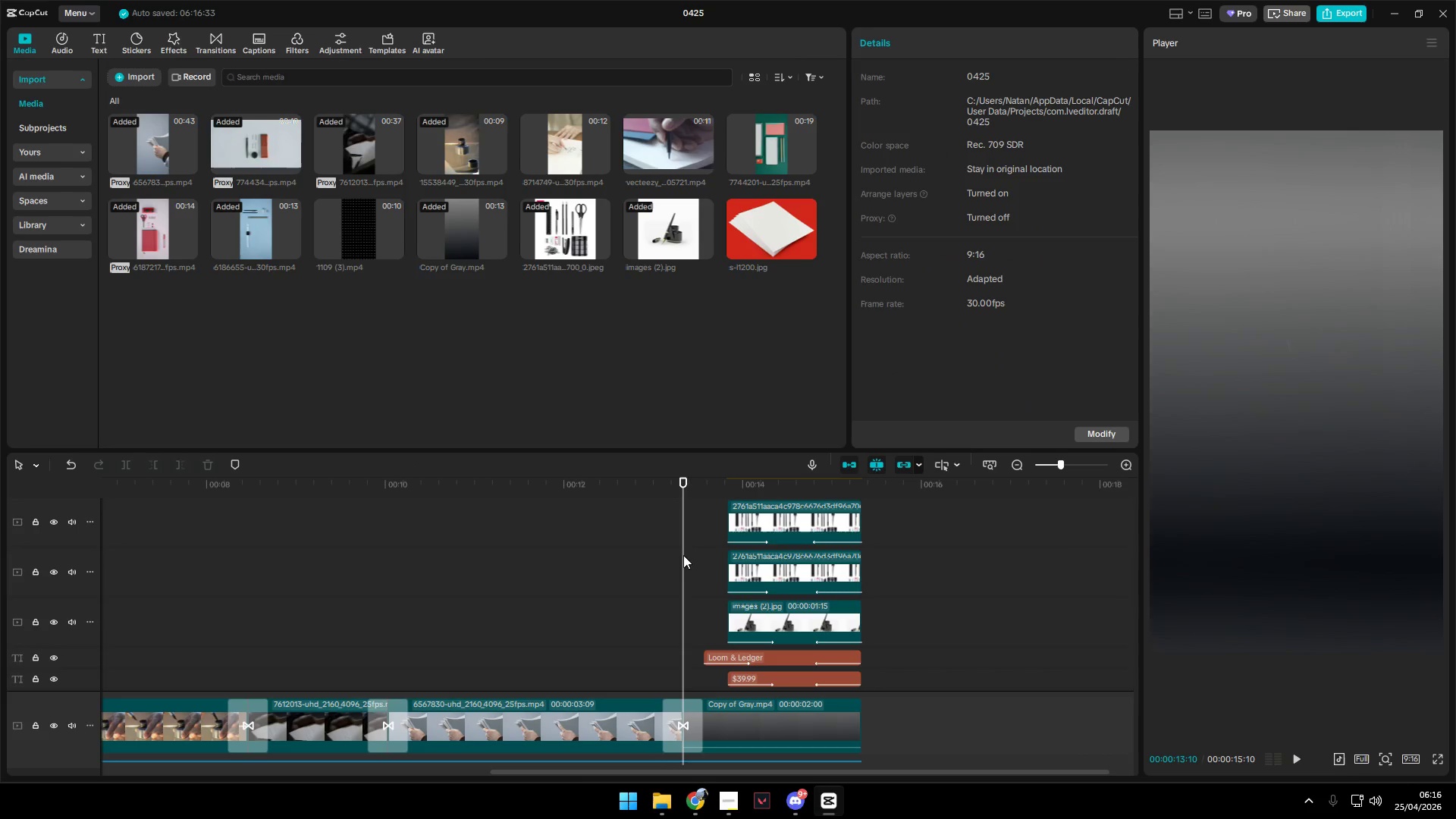 
key(Space)
 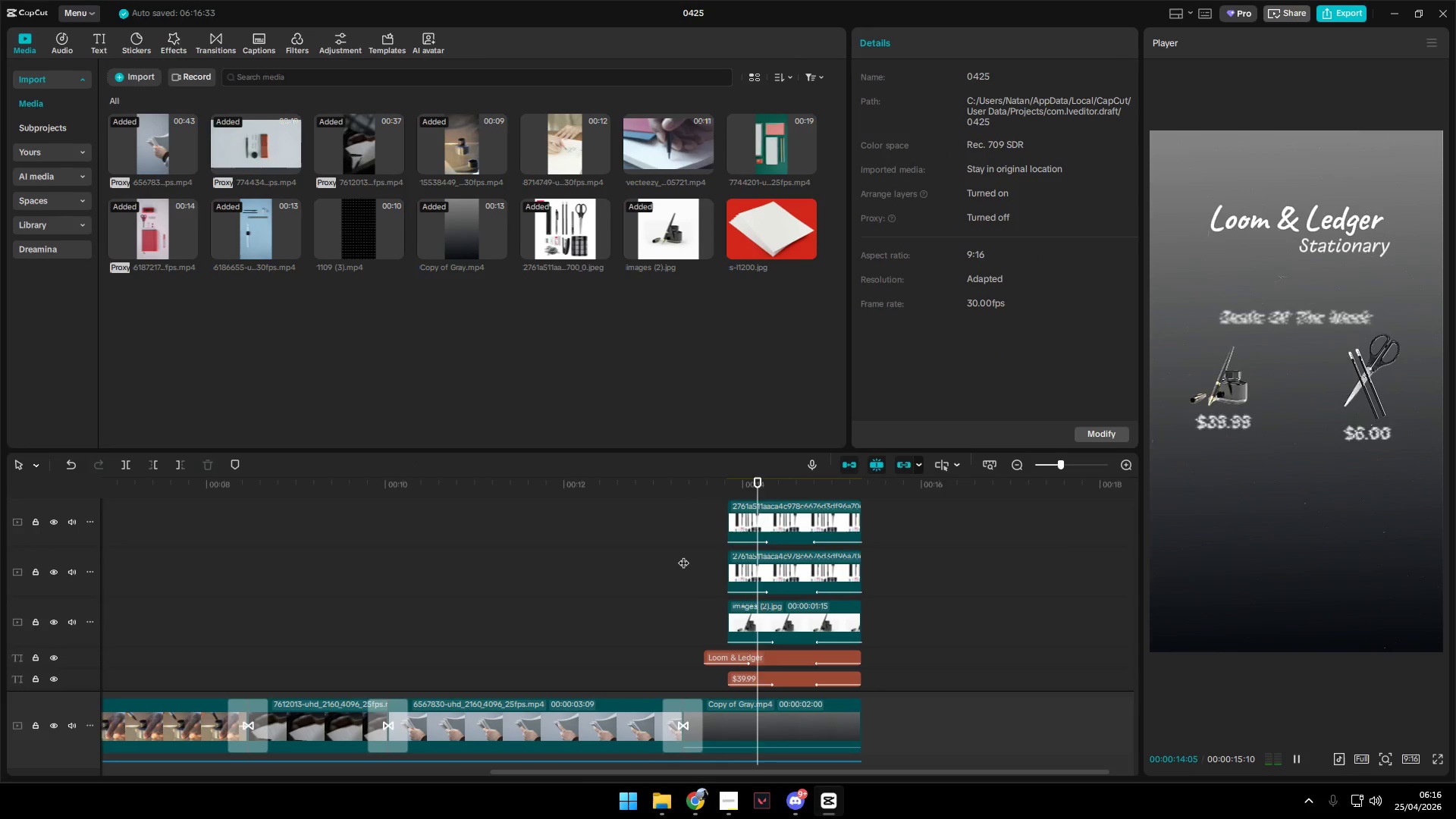 
key(Space)
 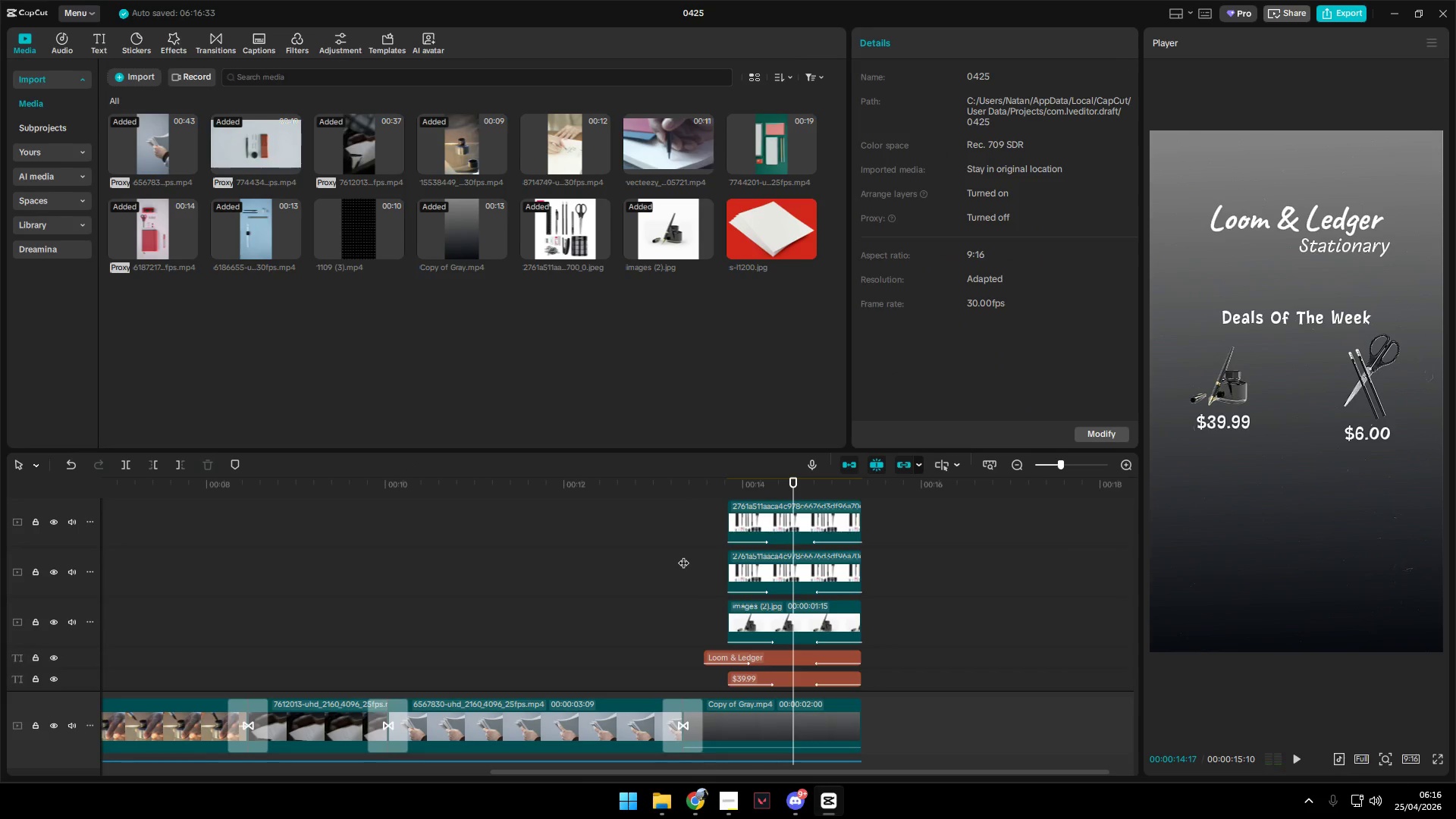 
left_click([683, 555])
 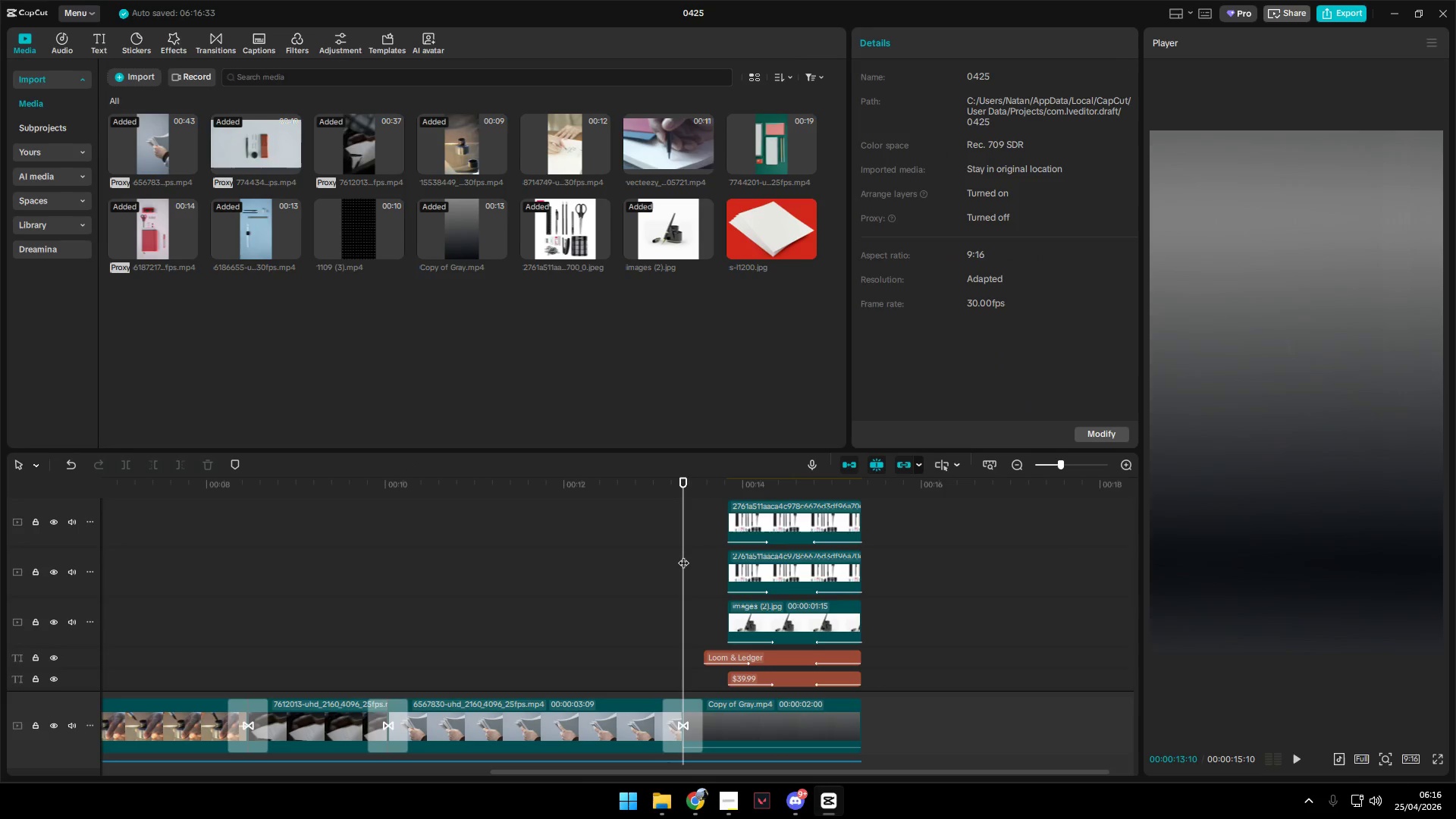 
key(Space)
 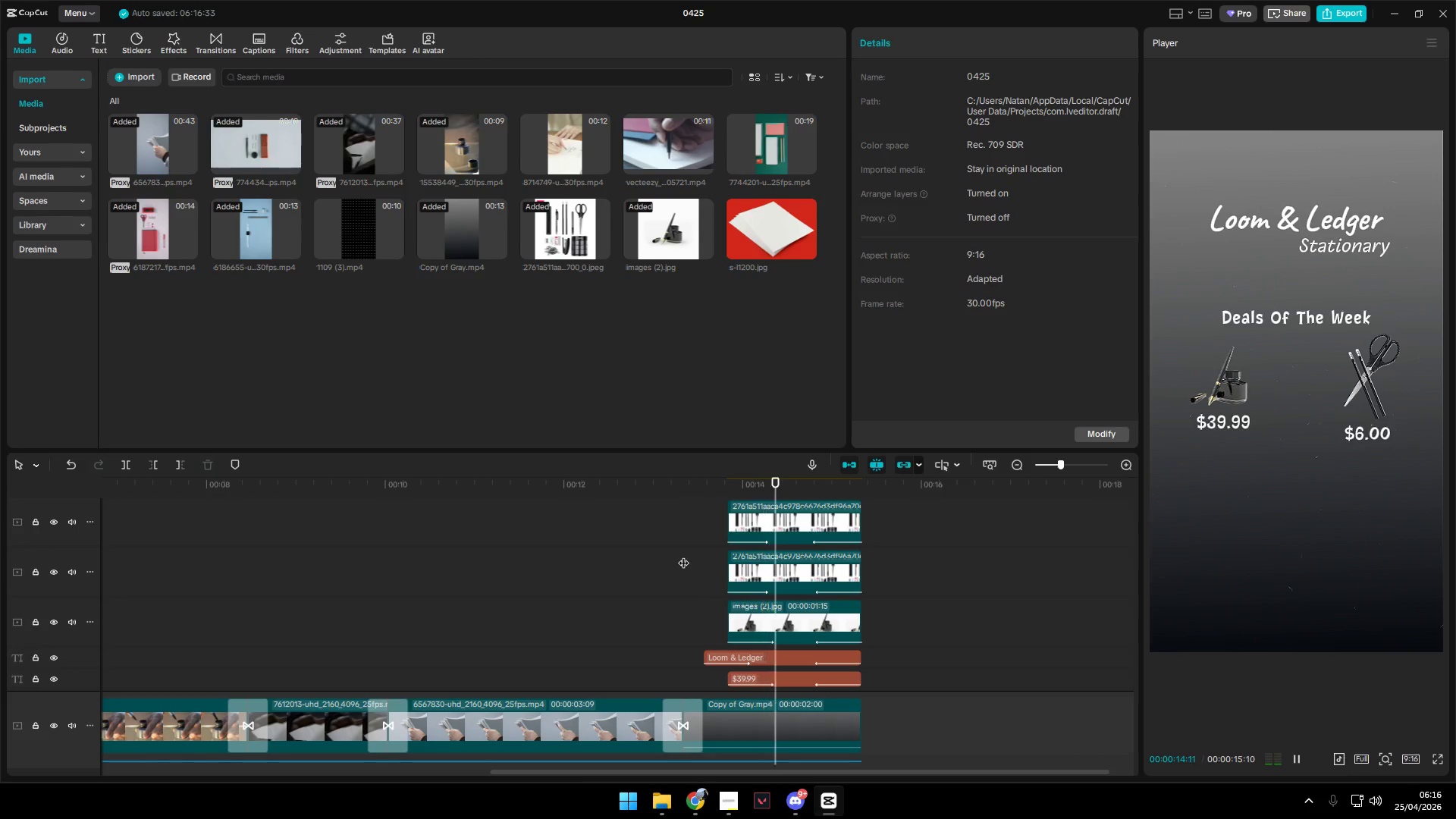 
key(Space)
 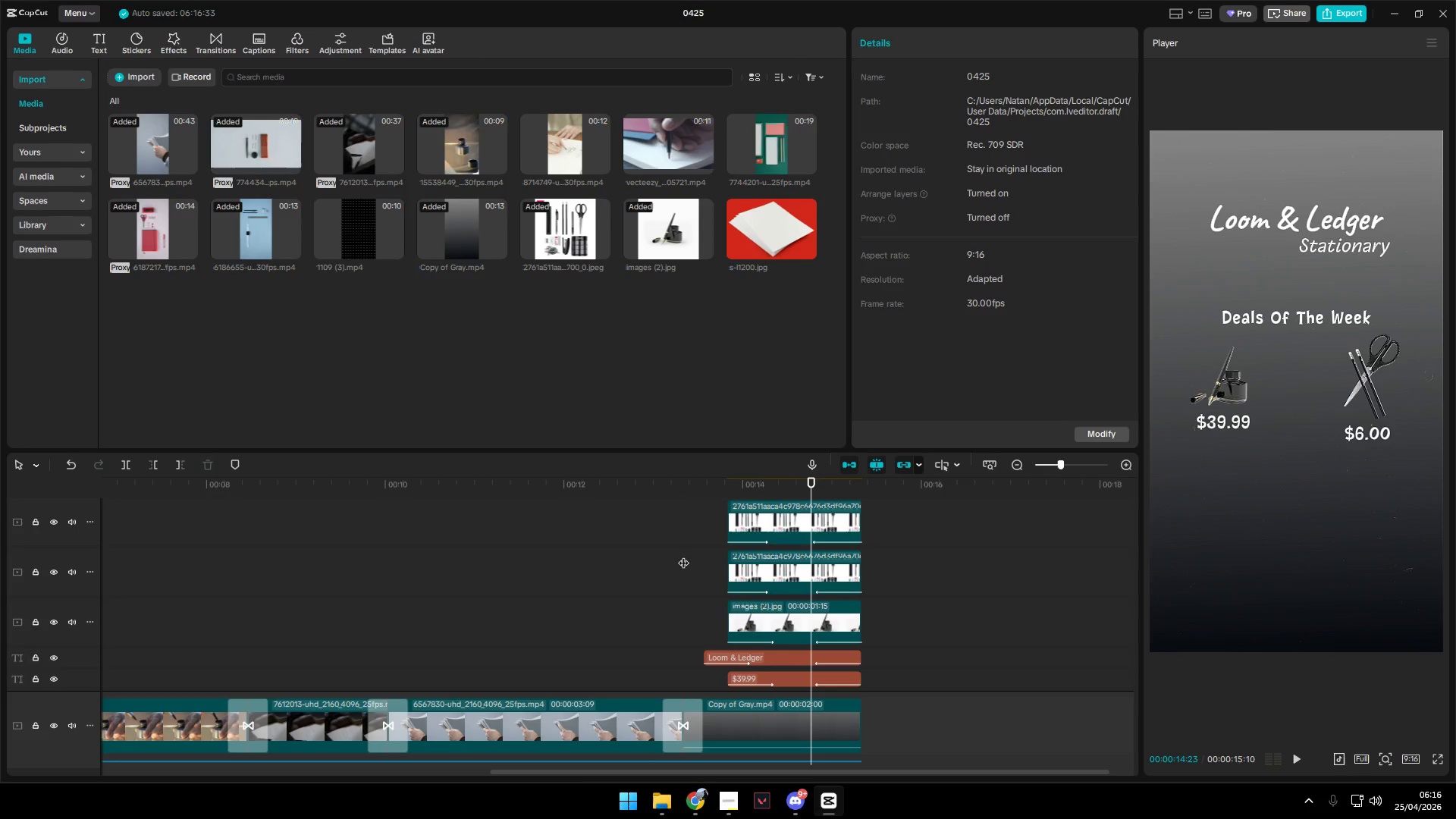 
scroll: coordinate [753, 598], scroll_direction: down, amount: 5.0
 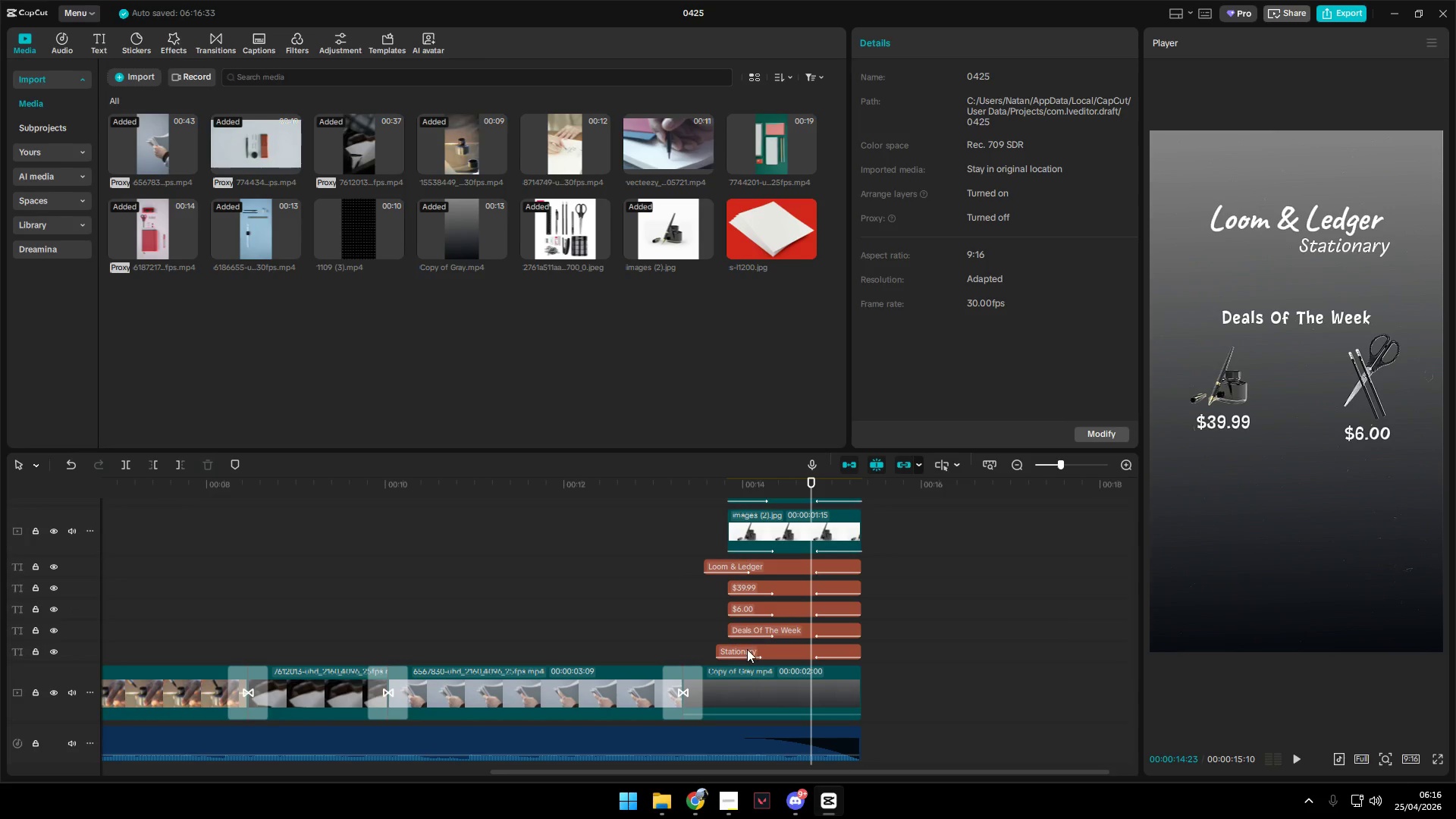 
left_click_drag(start_coordinate=[747, 651], to_coordinate=[738, 652])
 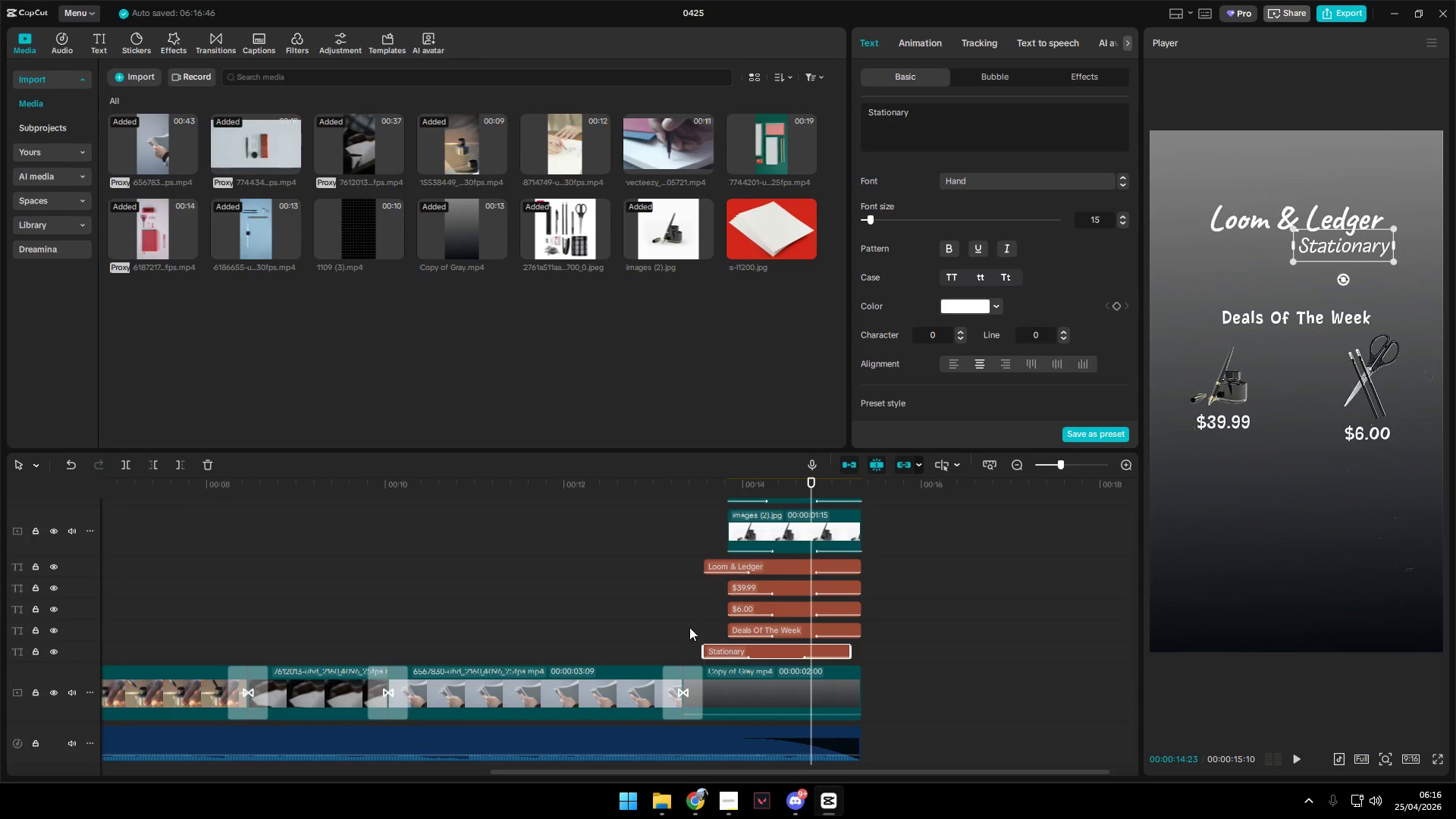 
left_click([689, 622])
 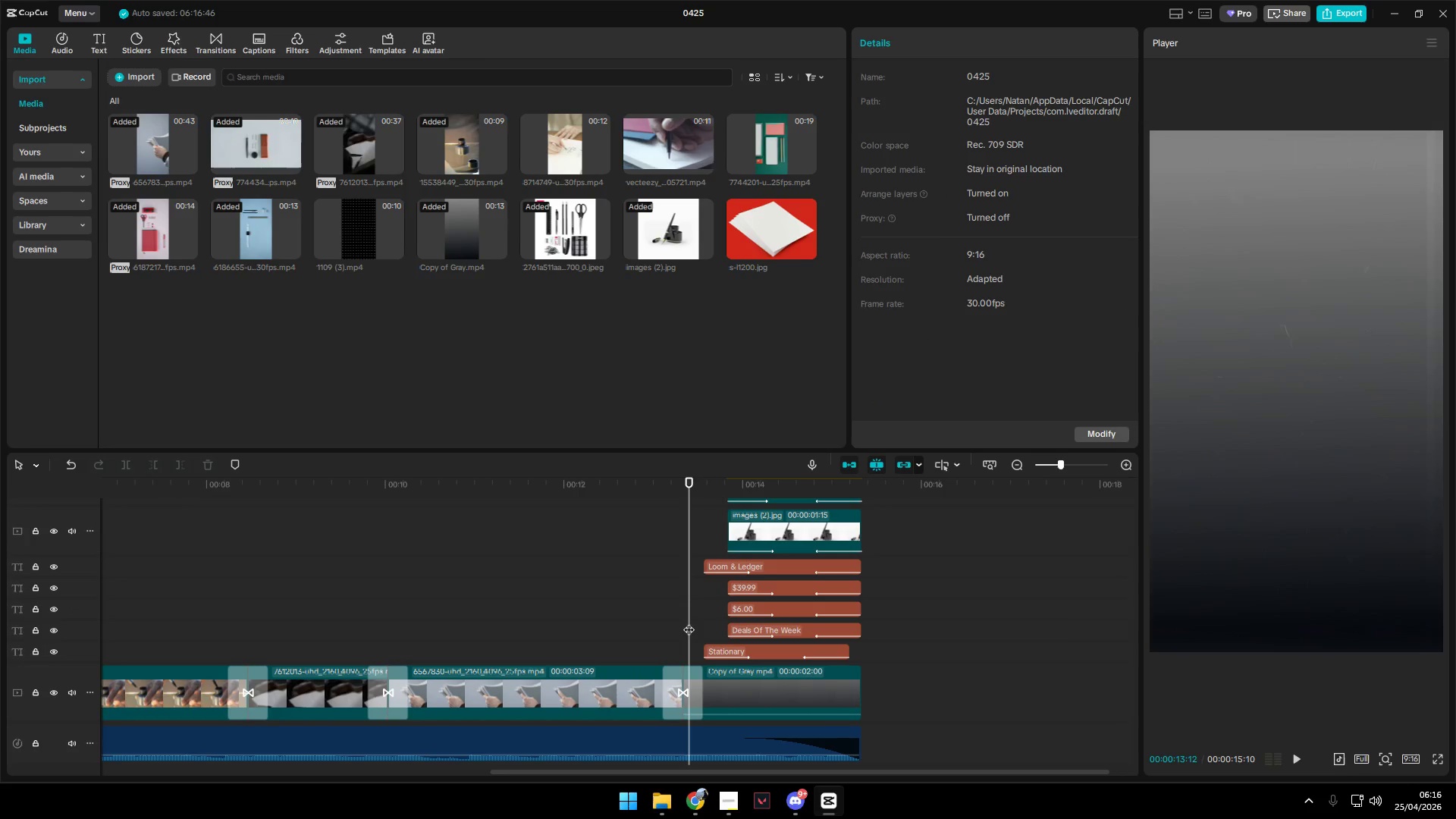 
key(Space)
 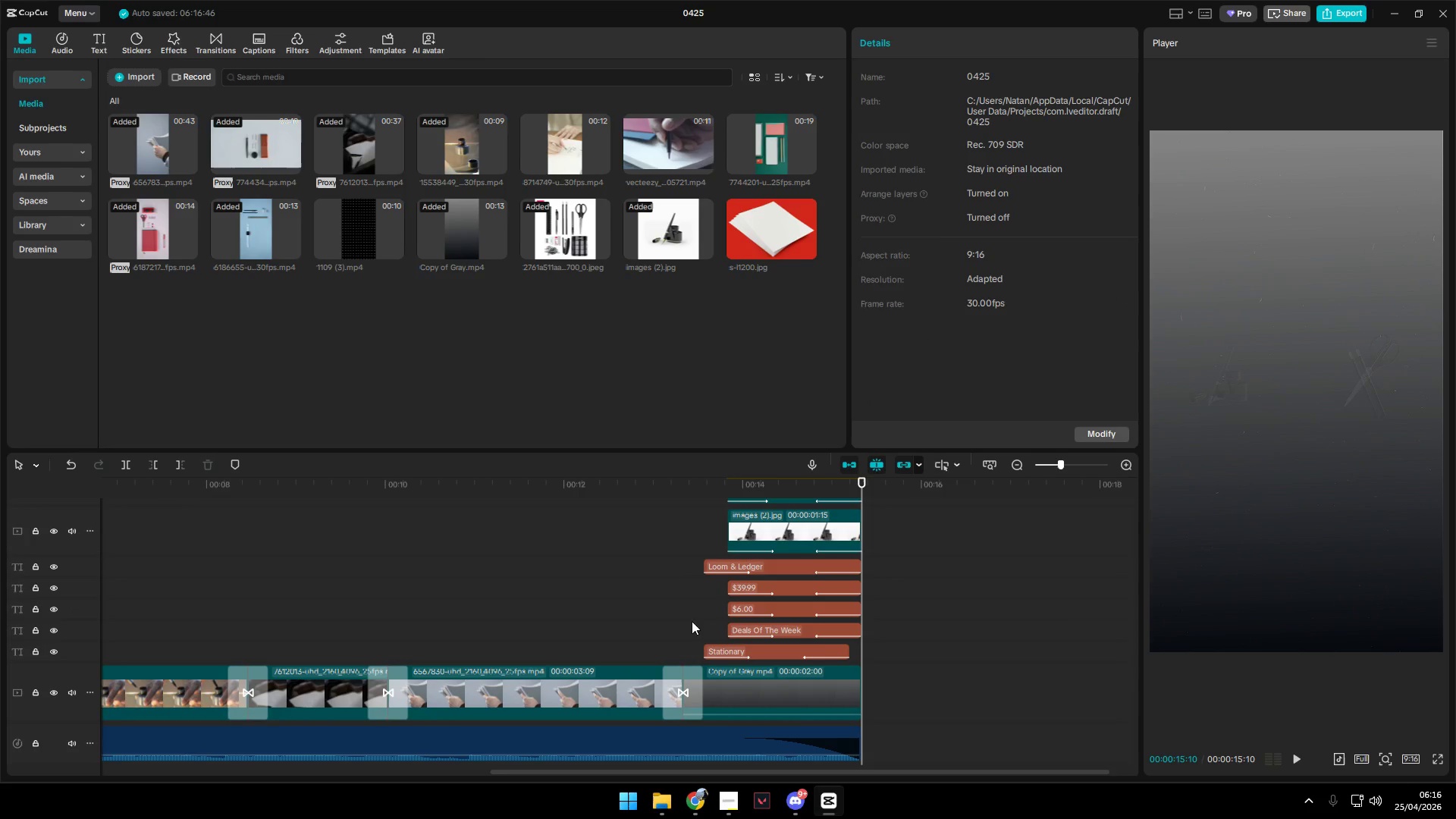 
left_click_drag(start_coordinate=[849, 652], to_coordinate=[860, 652])
 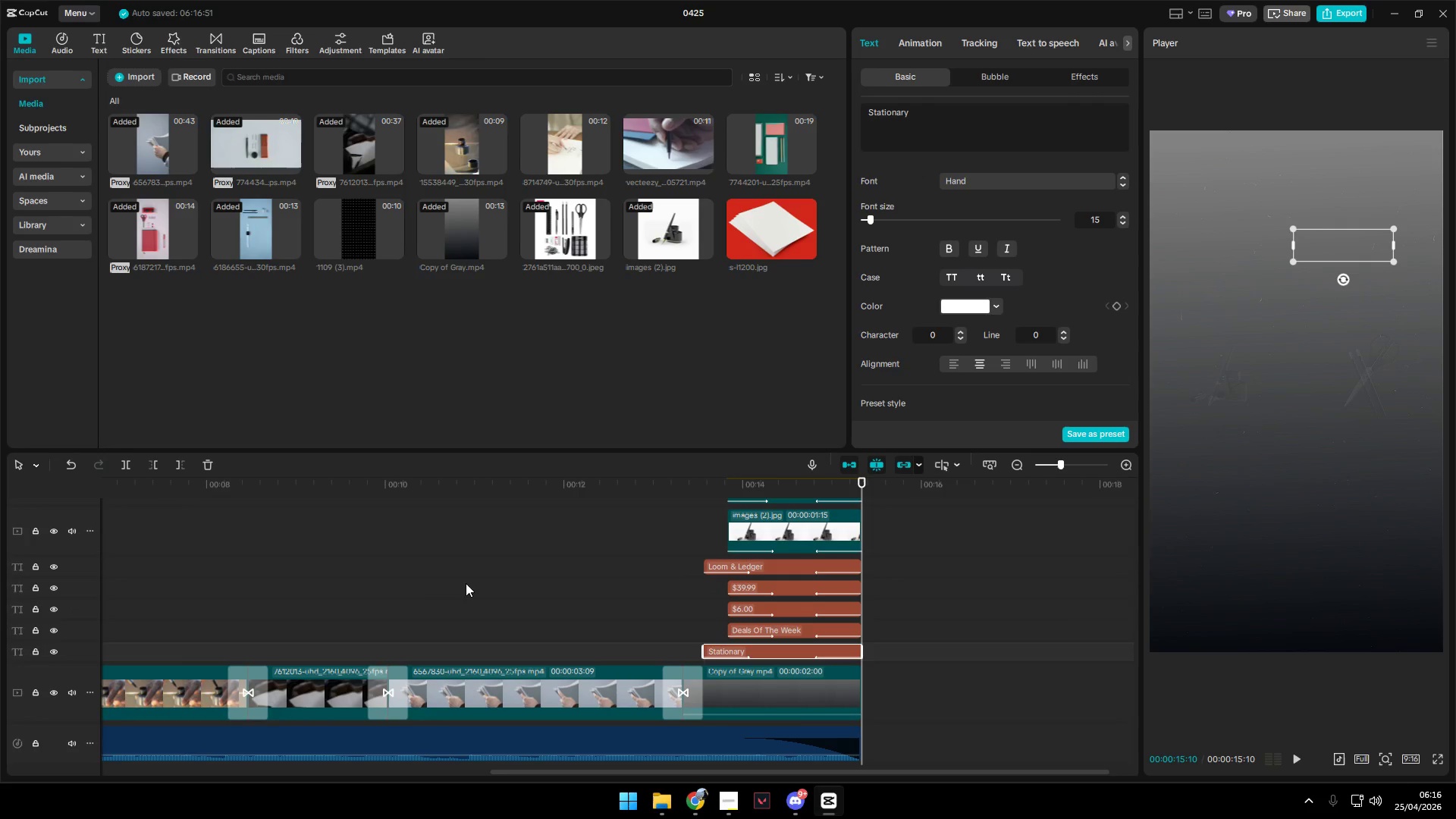 
left_click_drag(start_coordinate=[447, 591], to_coordinate=[452, 591])
 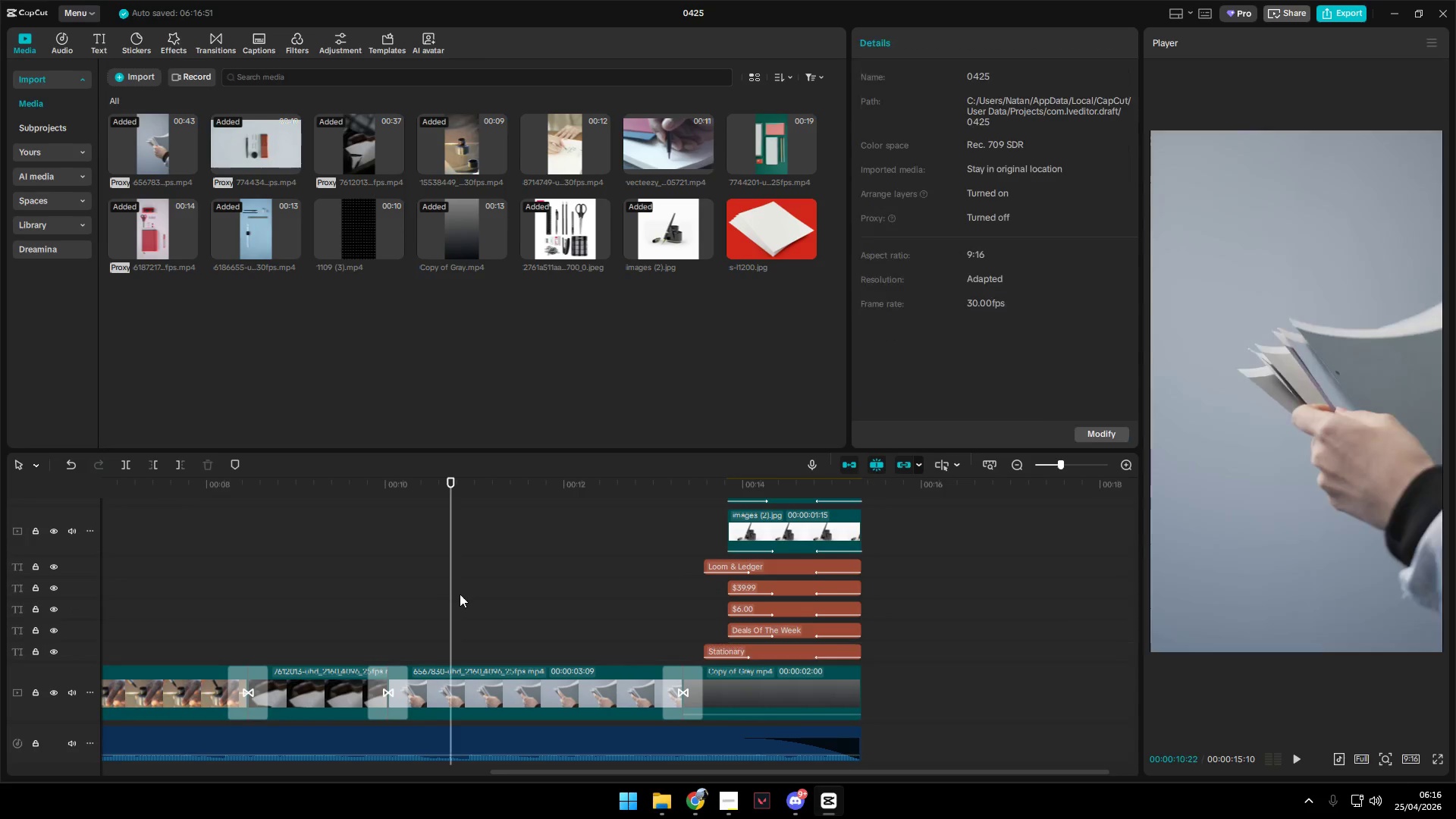 
key(Space)
 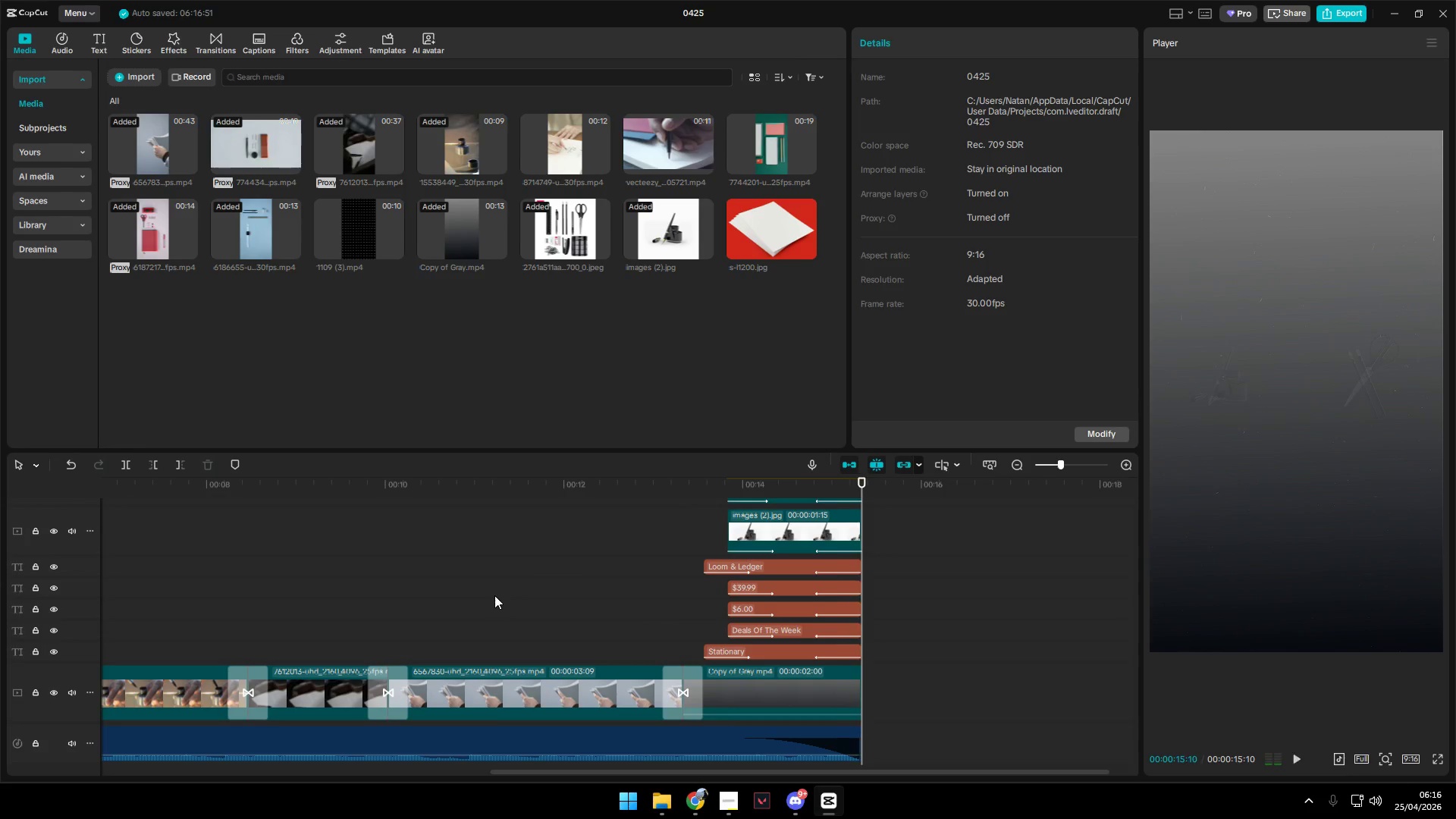 
wait(6.41)
 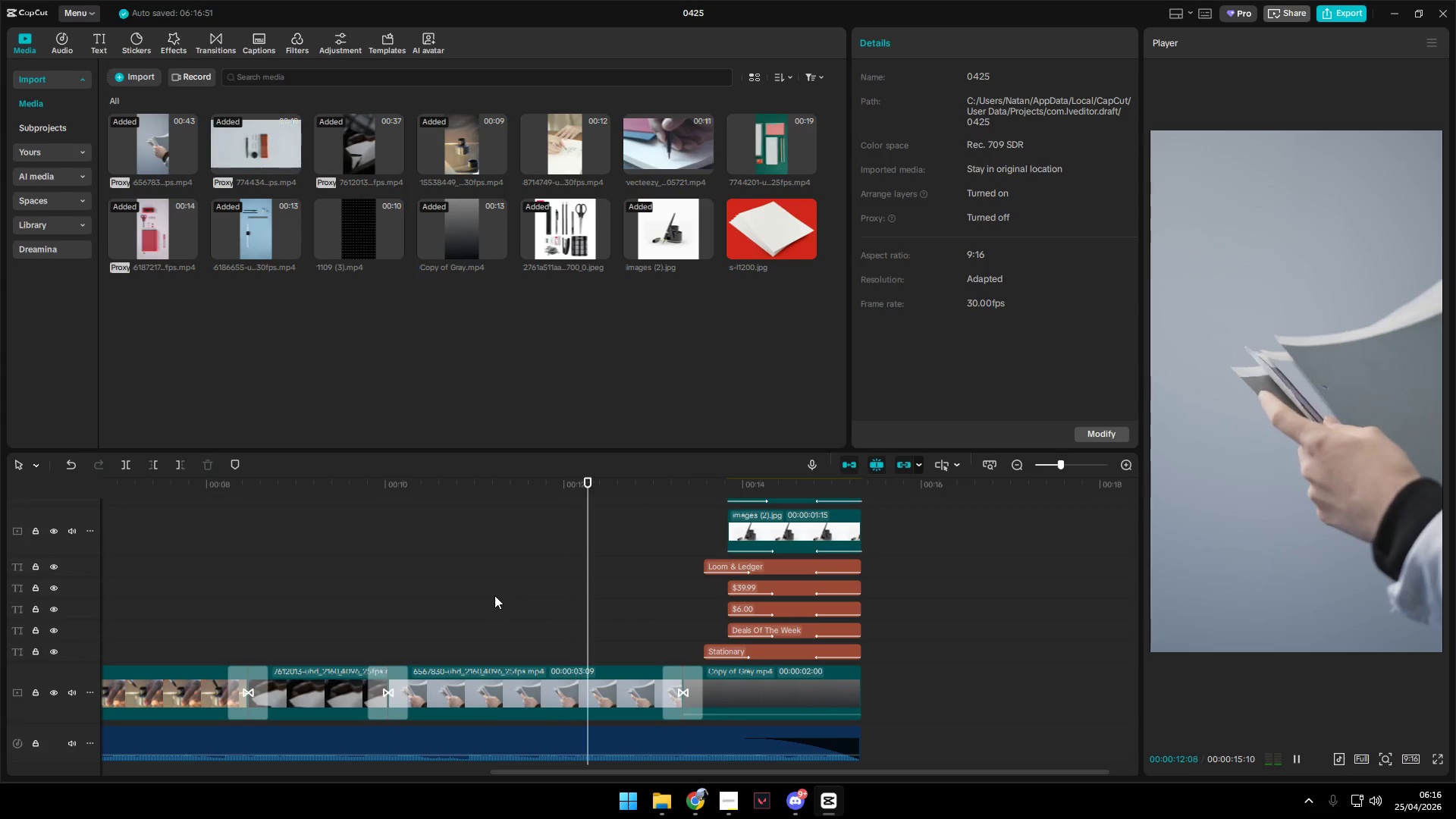 
left_click([839, 701])
 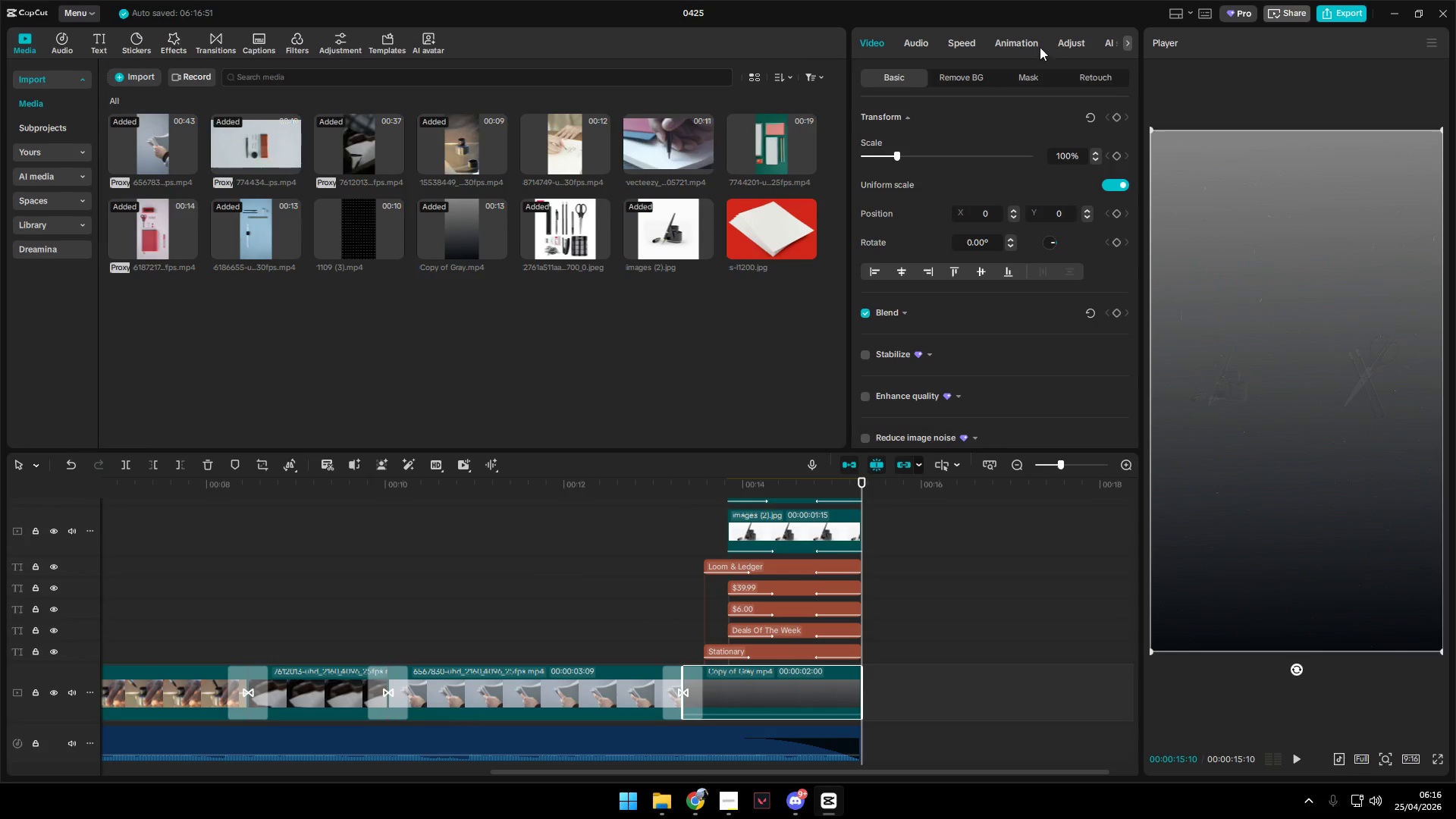 
left_click([1016, 42])
 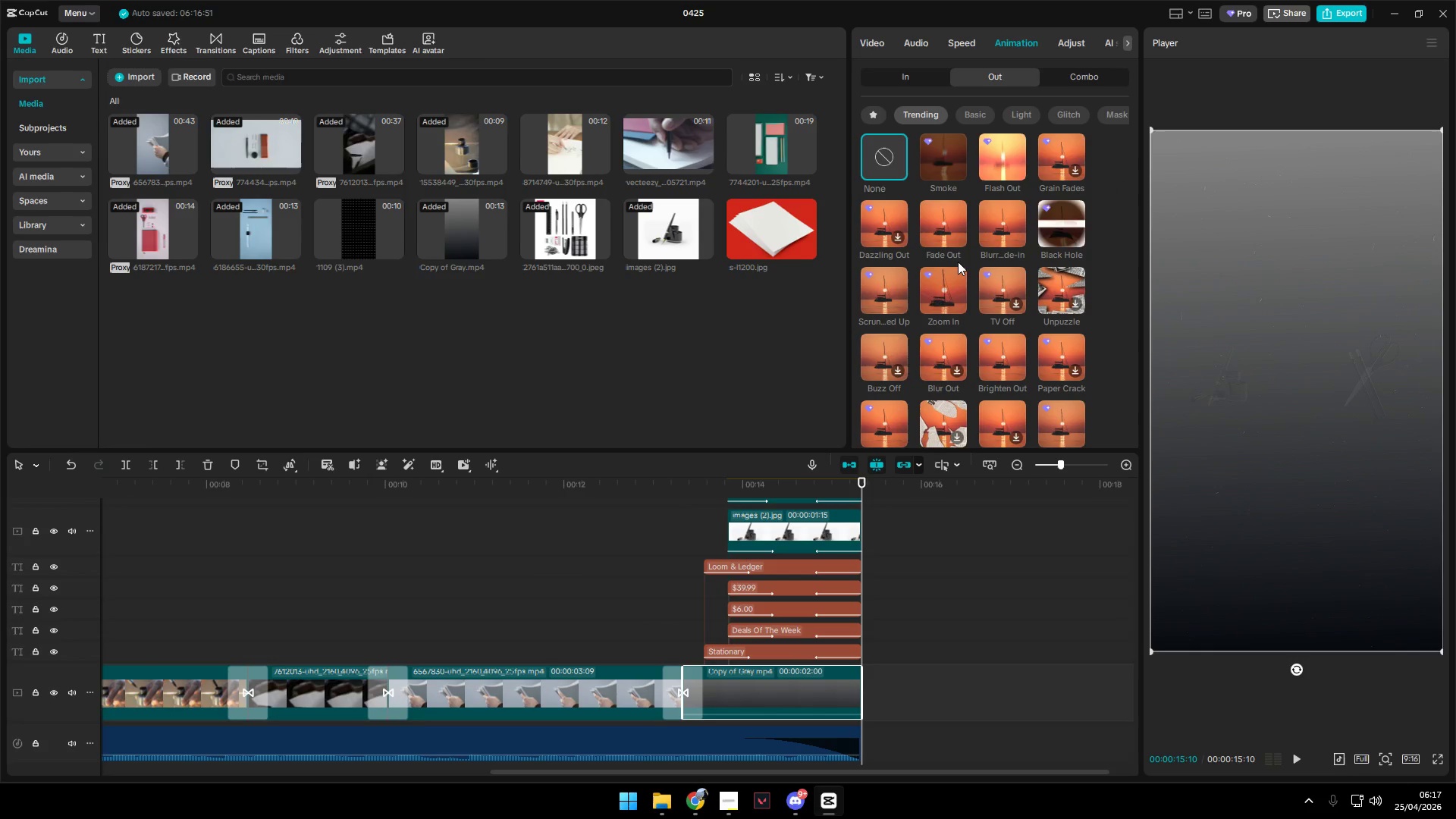 
left_click([949, 239])
 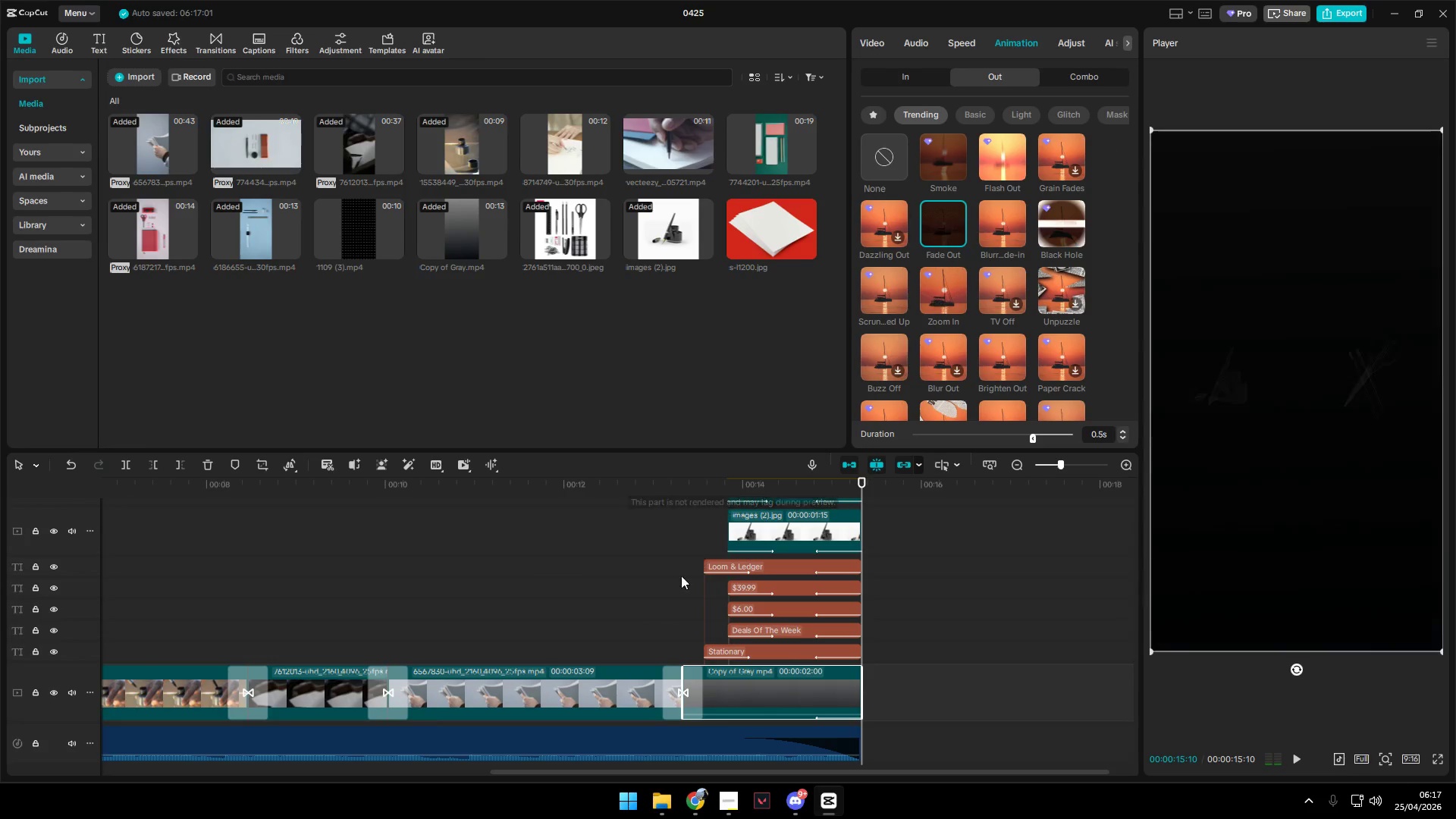 
key(Space)
 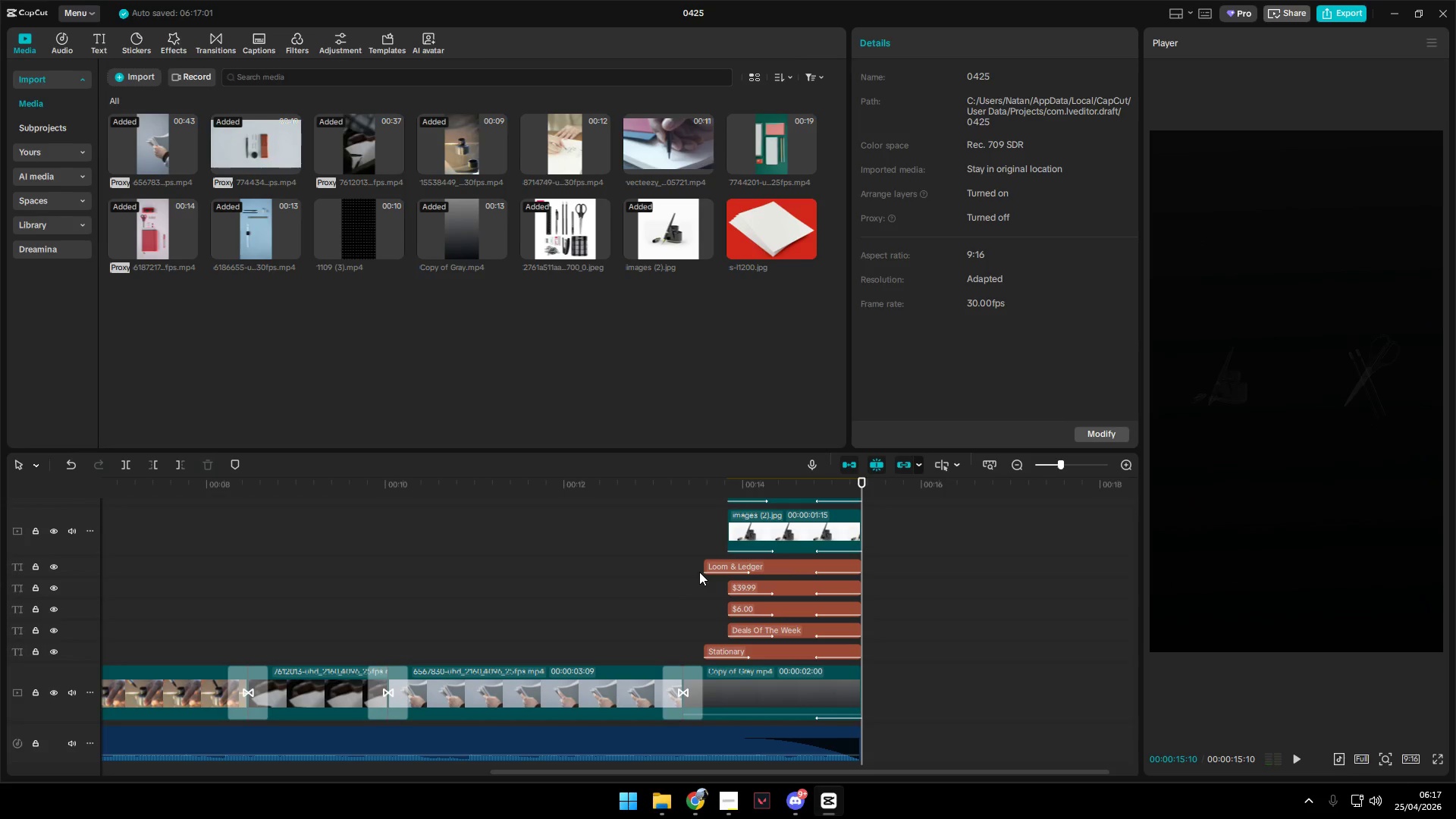 
key(Meta+MetaLeft)
 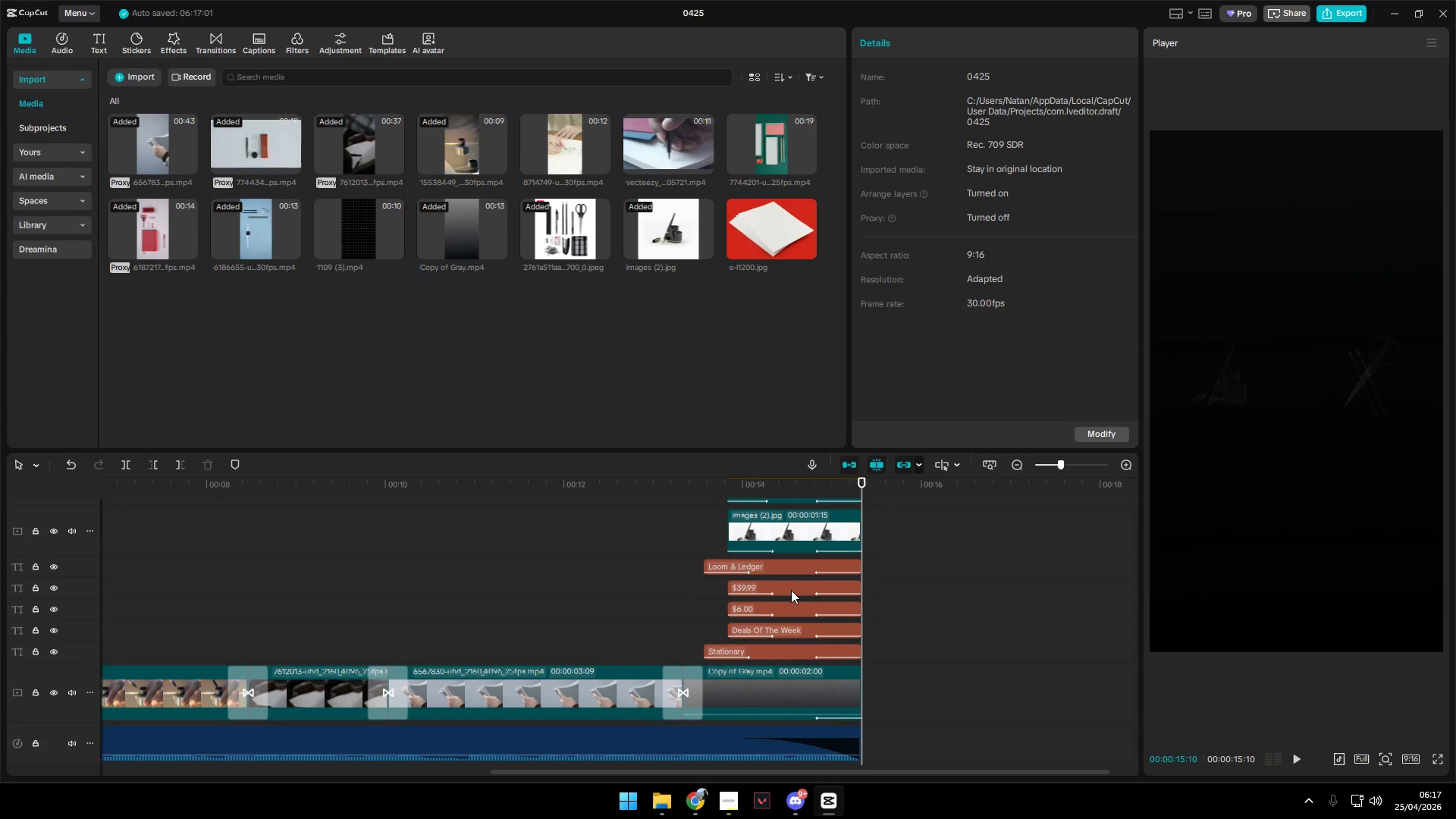 
key(Control+Meta+ControlLeft)
 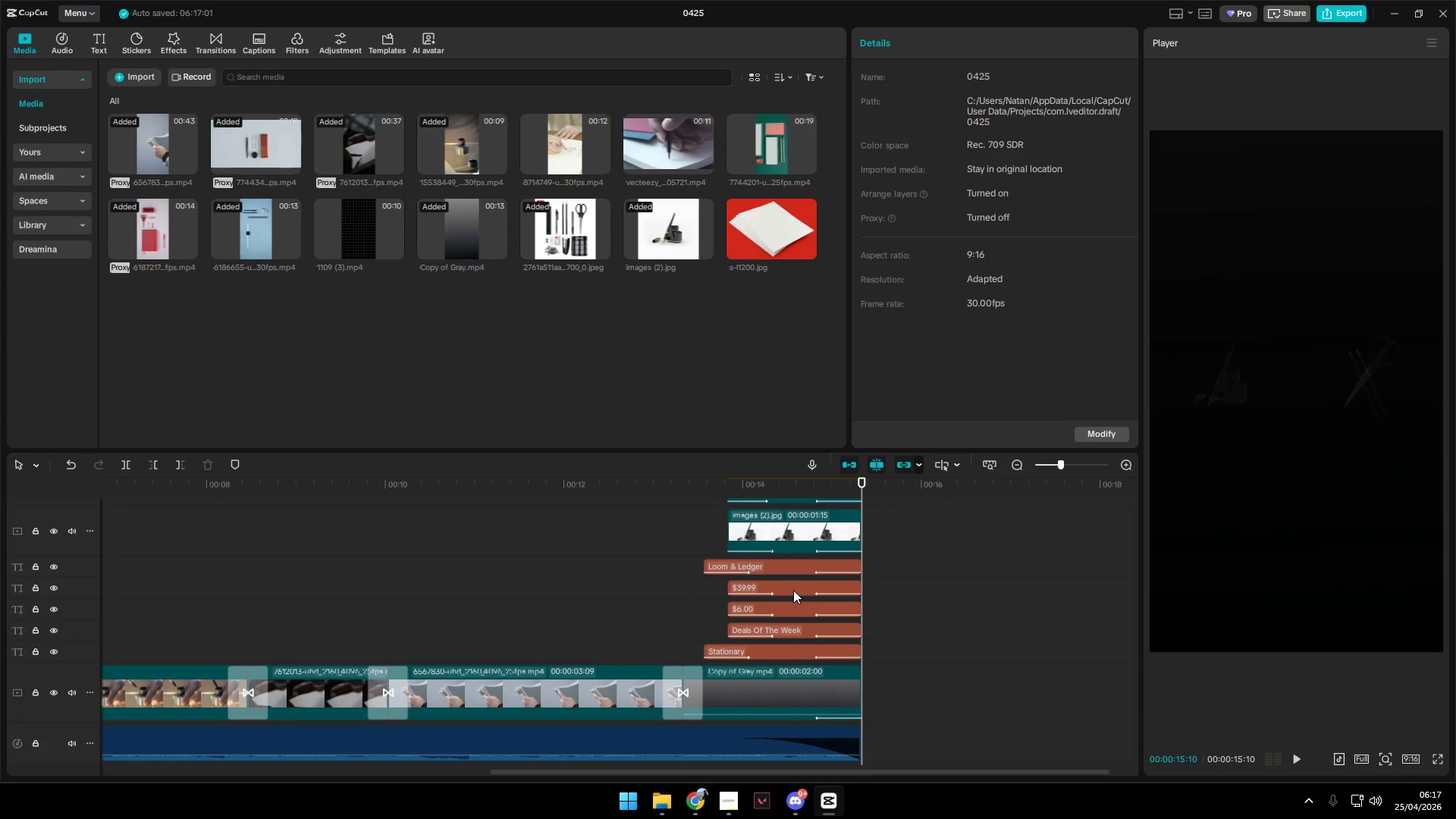 
hold_key(key=ControlLeft, duration=1.5)
 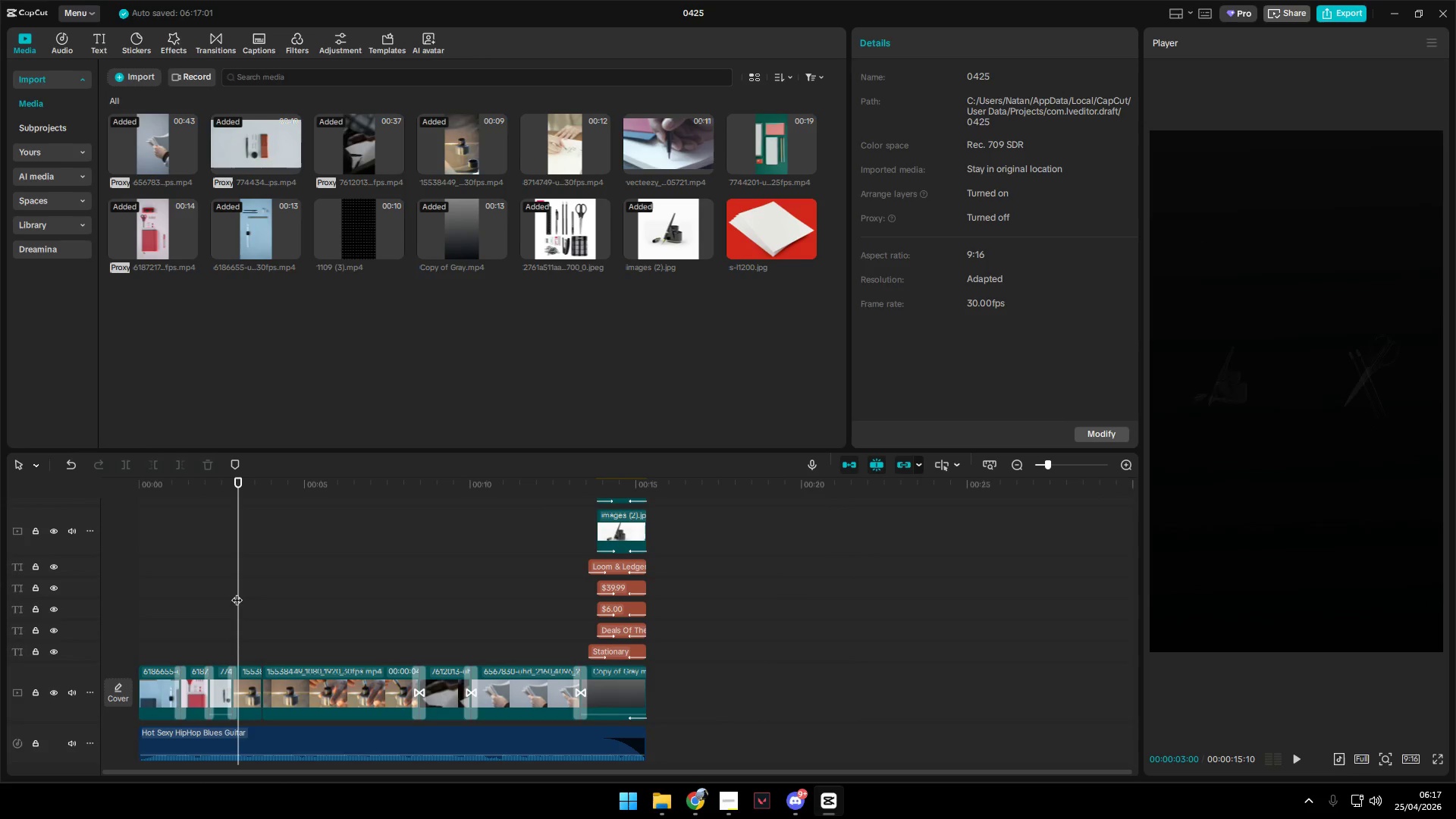 
key(Control+ControlLeft)
 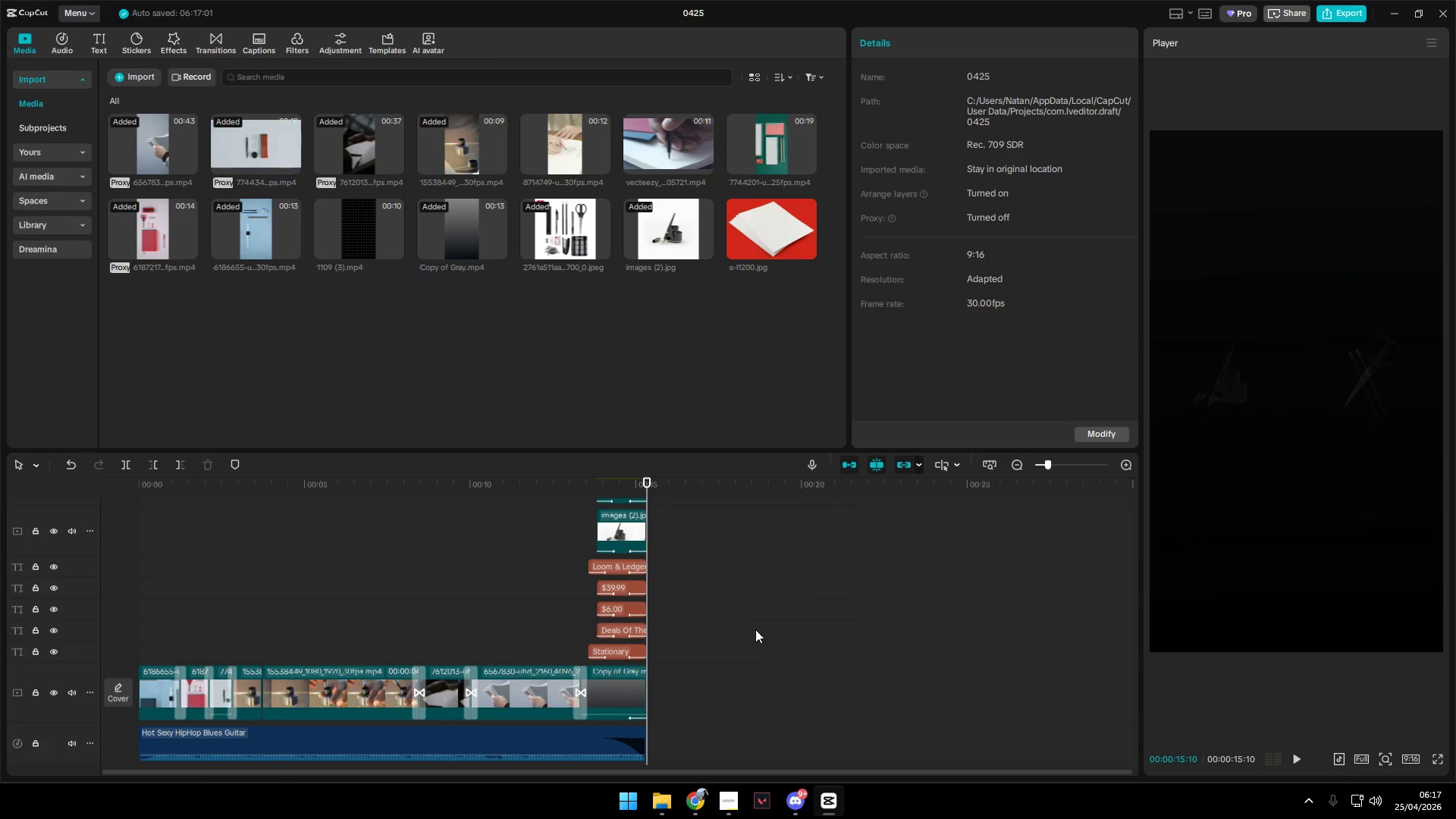 
key(Control+ControlLeft)
 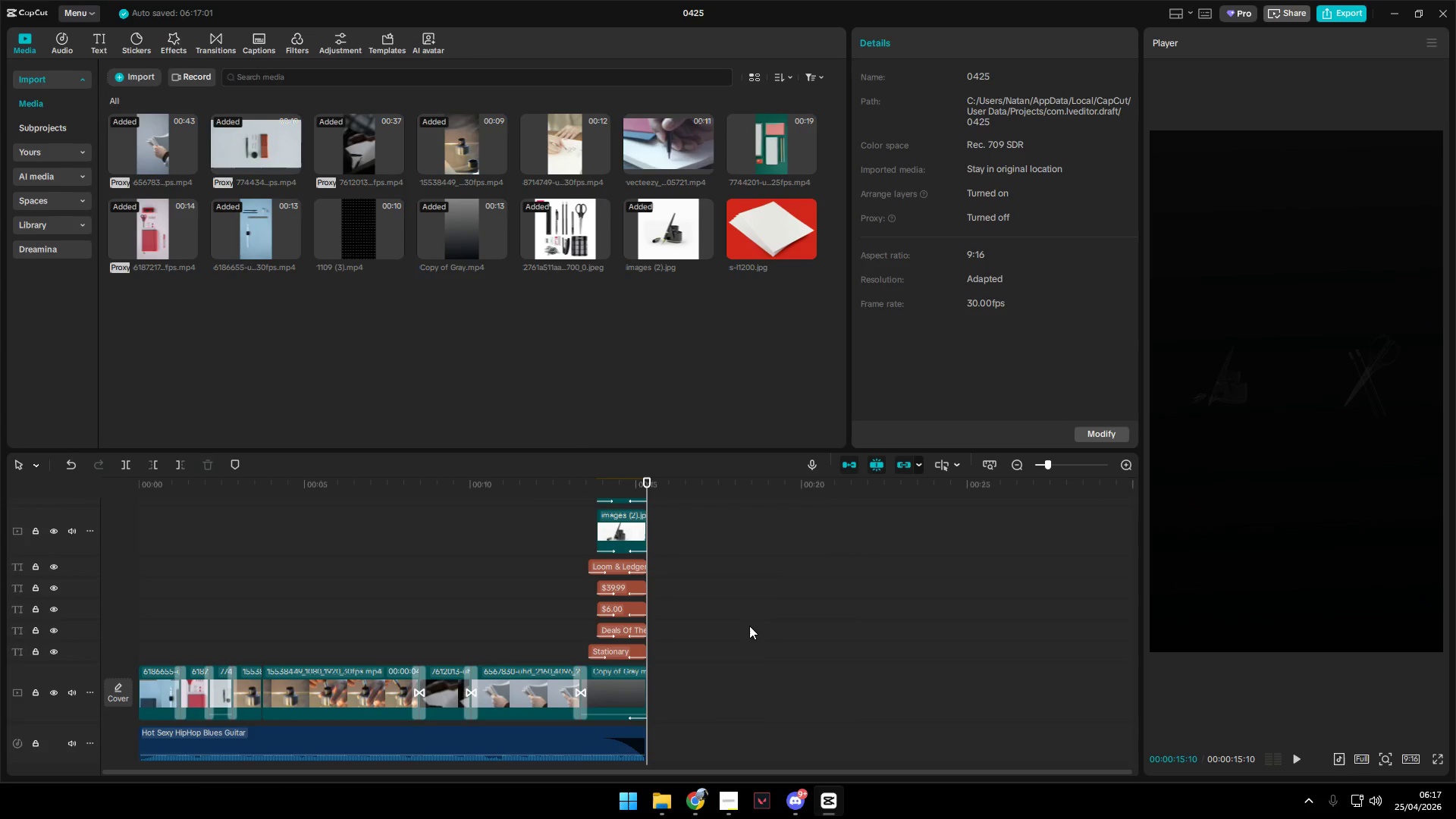 
key(Control+ControlLeft)
 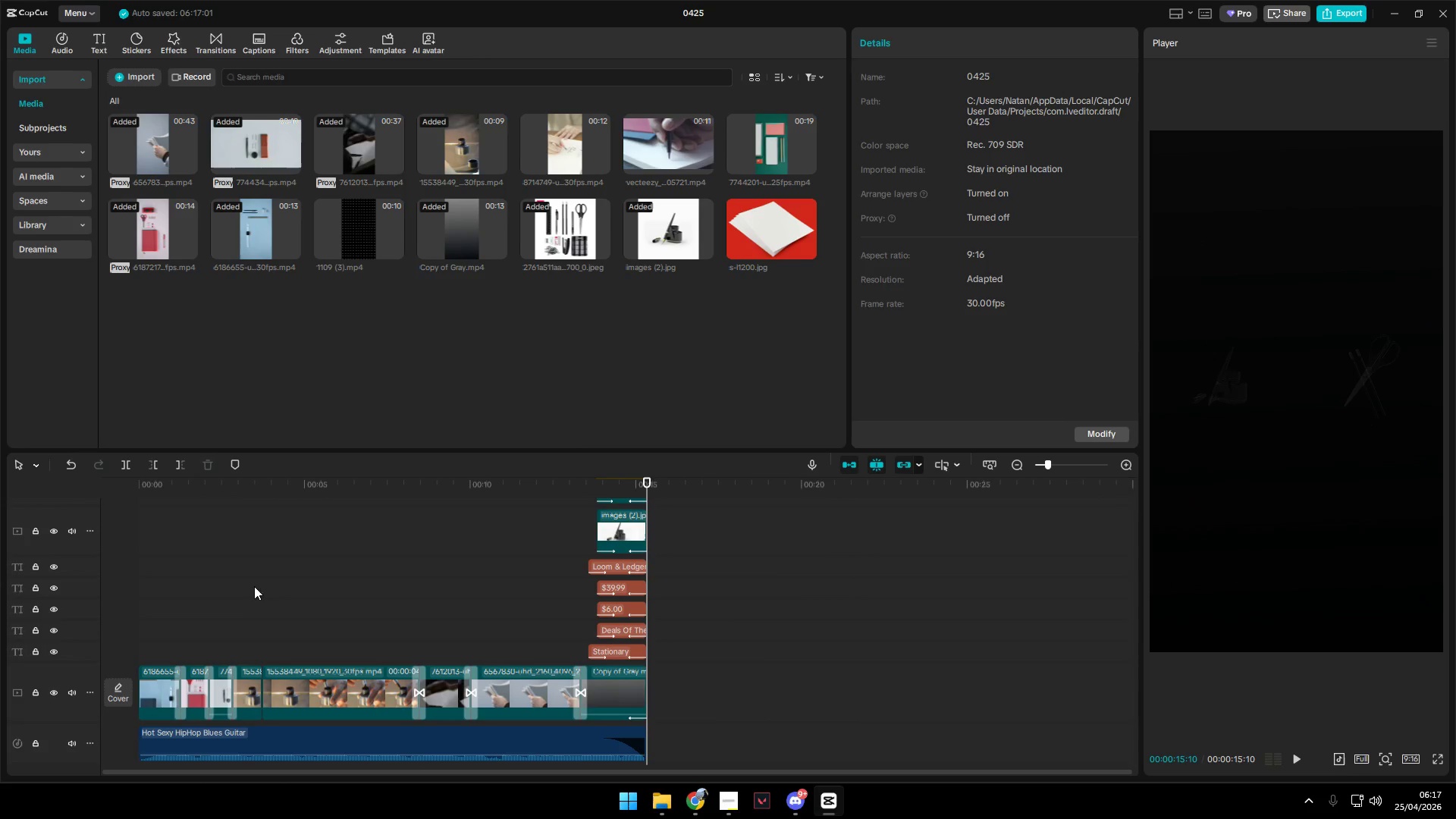 
scroll: coordinate [787, 607], scroll_direction: down, amount: 19.0
 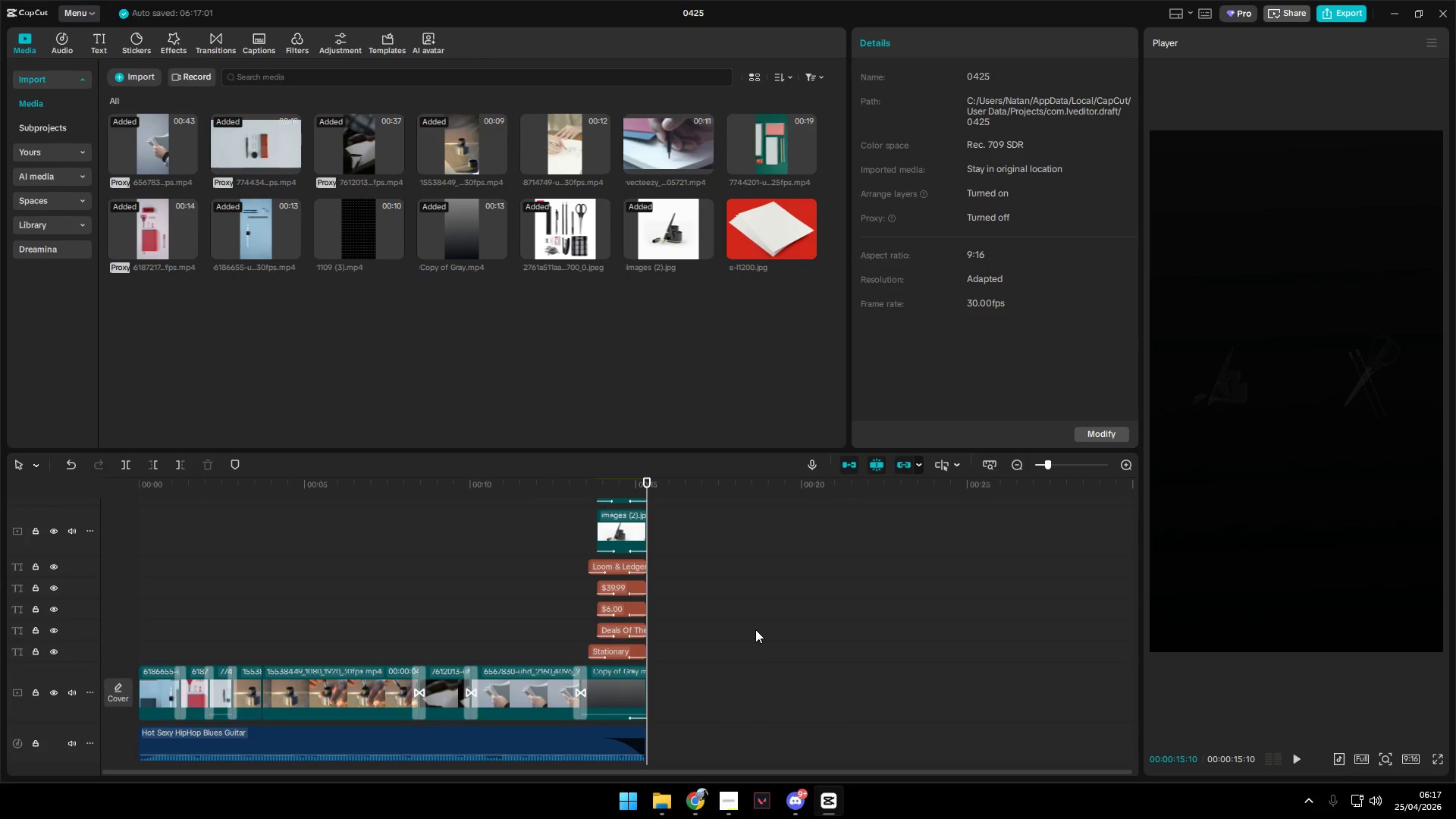 
left_click([237, 592])
 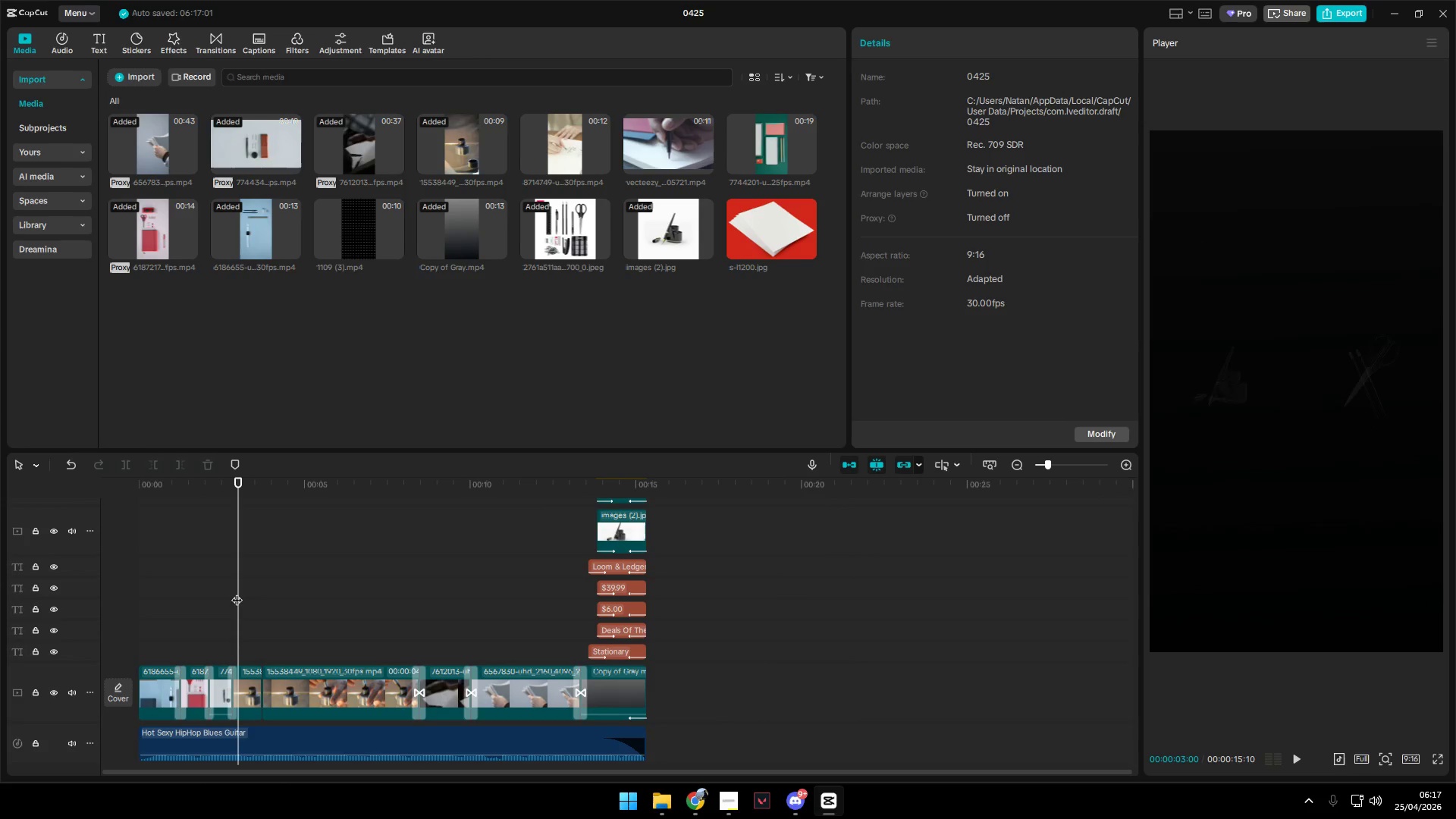 
left_click_drag(start_coordinate=[231, 598], to_coordinate=[0, 582])
 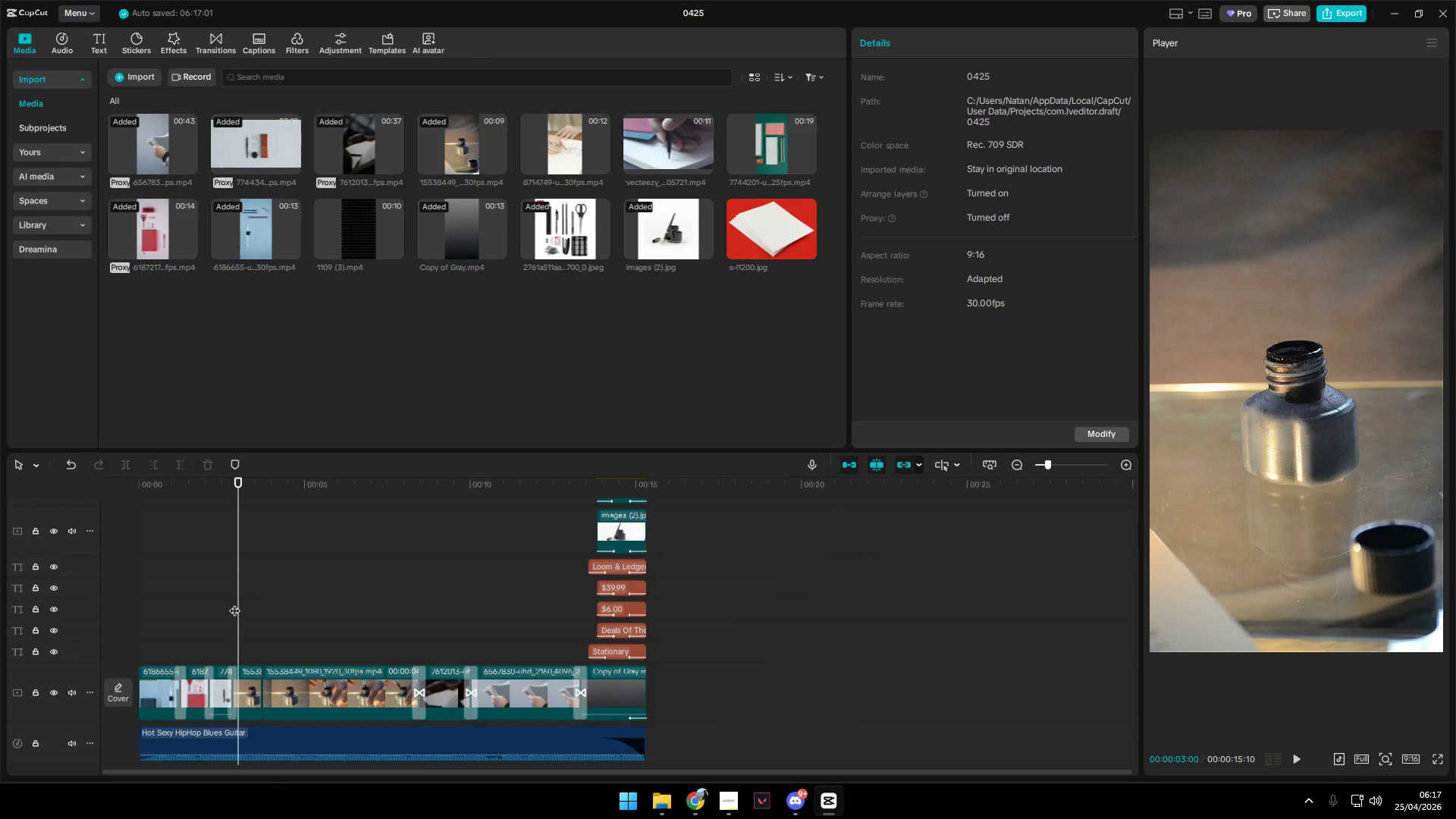 
key(Alt+Tab)
 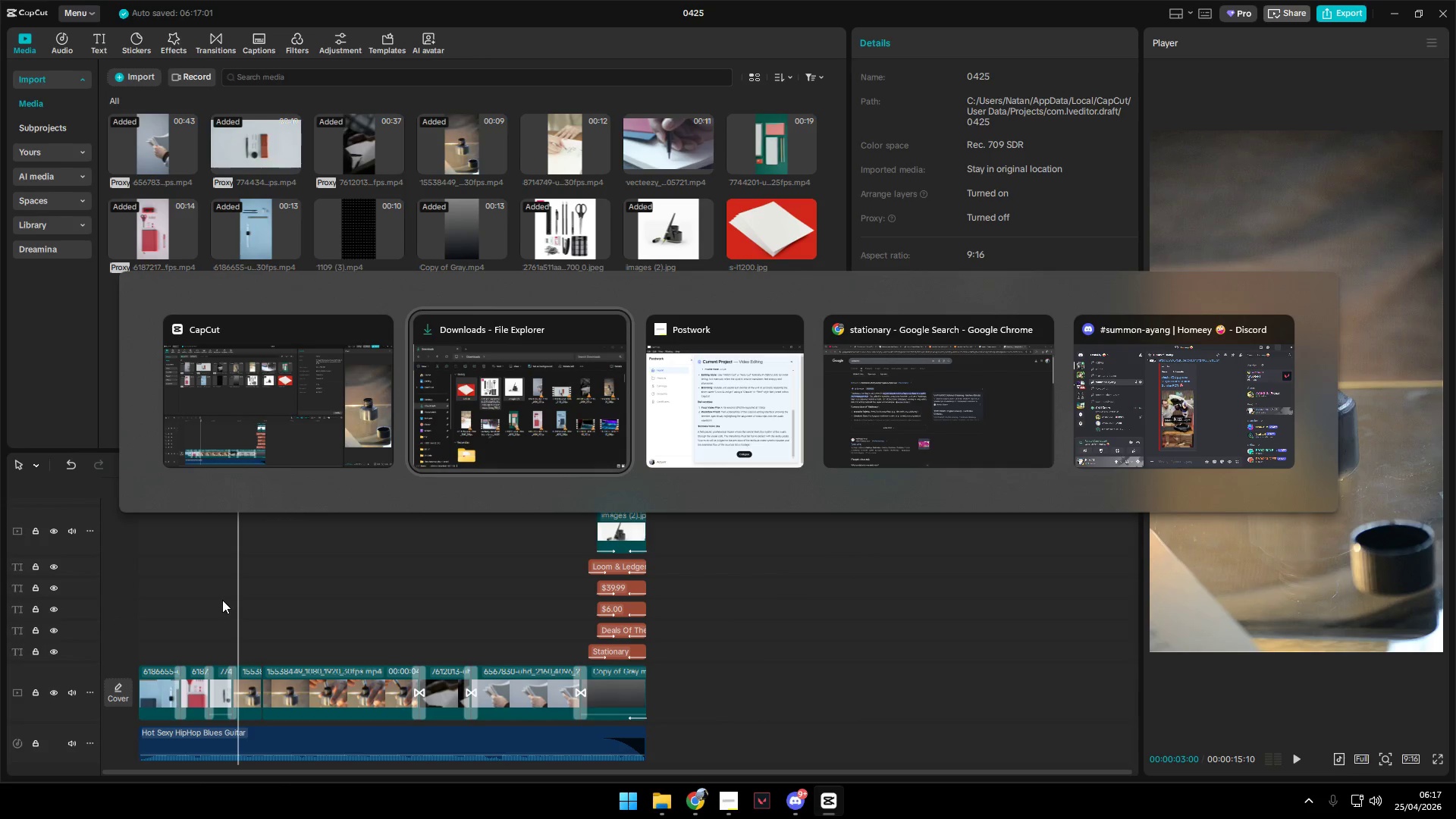 
key(Alt+Tab)